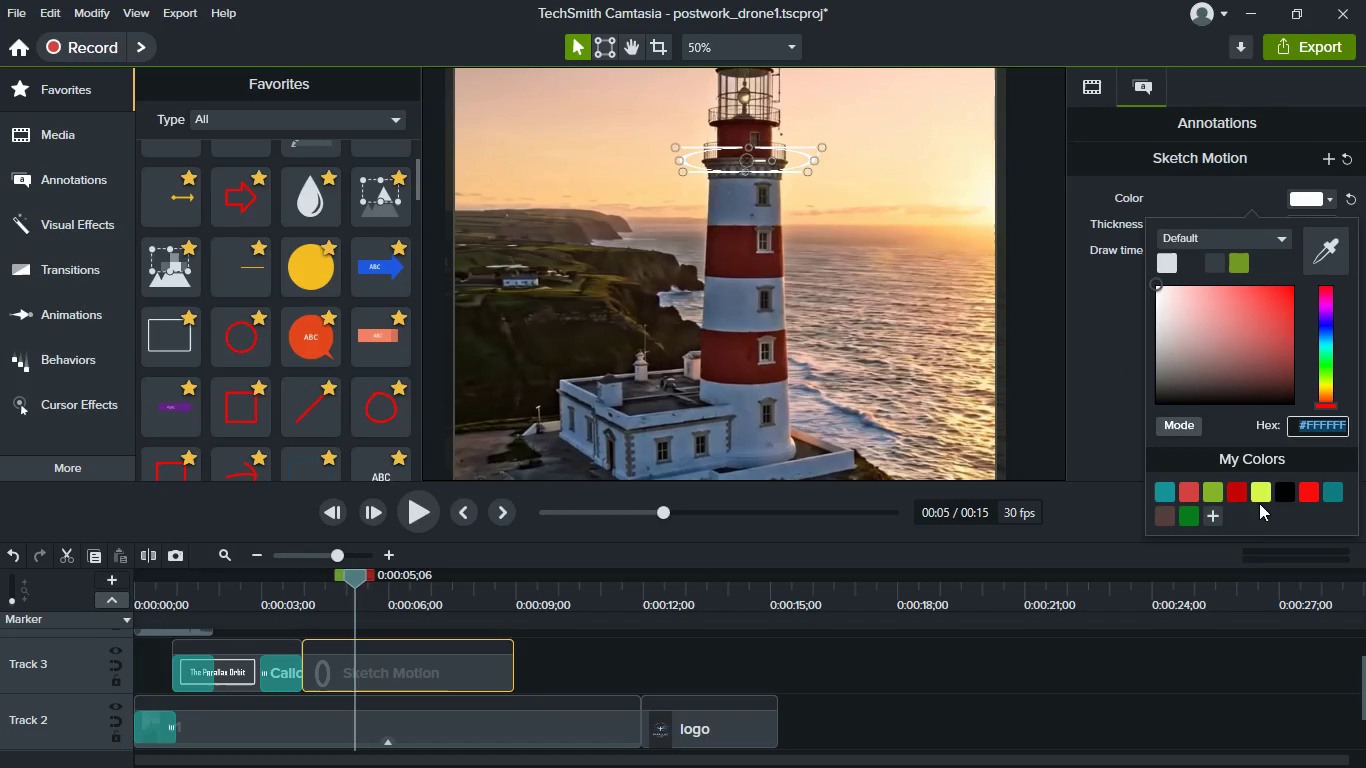 
left_click([1259, 496])
 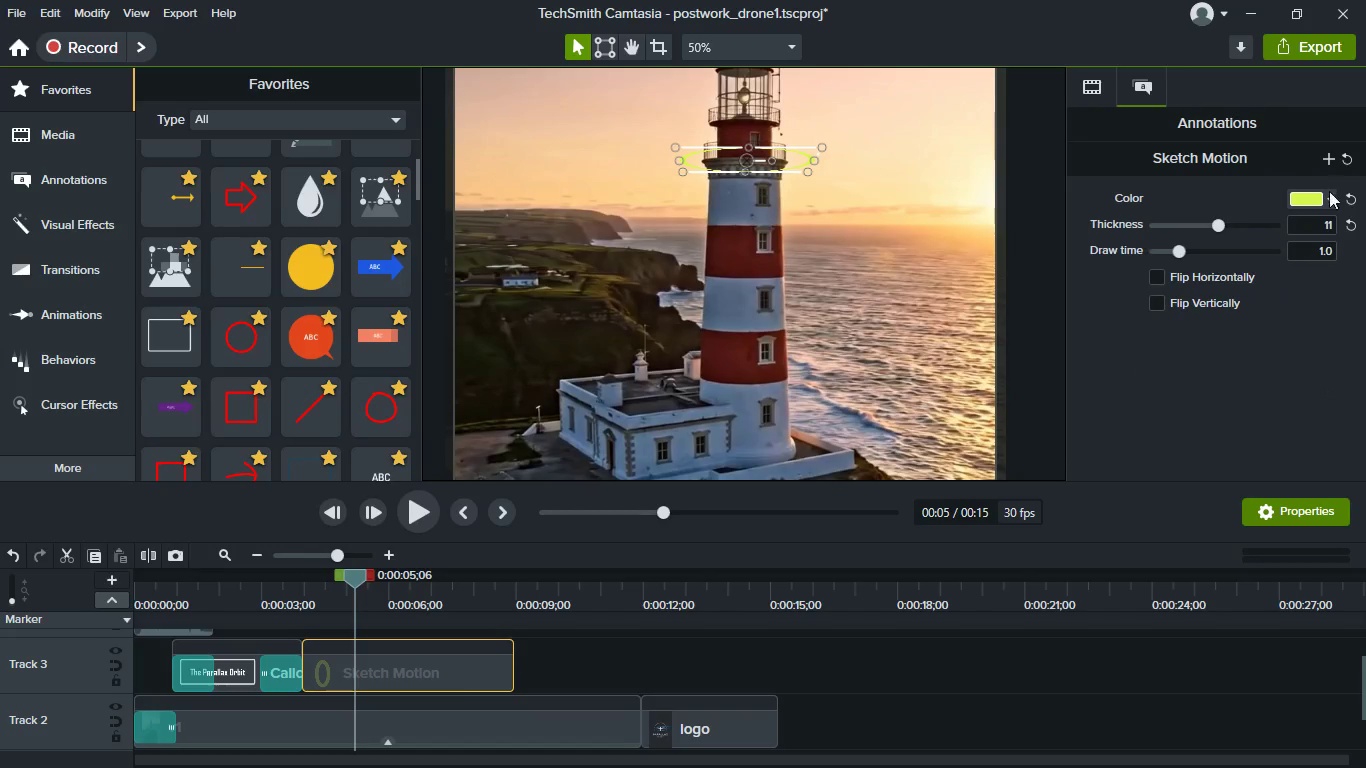 
left_click([1330, 198])
 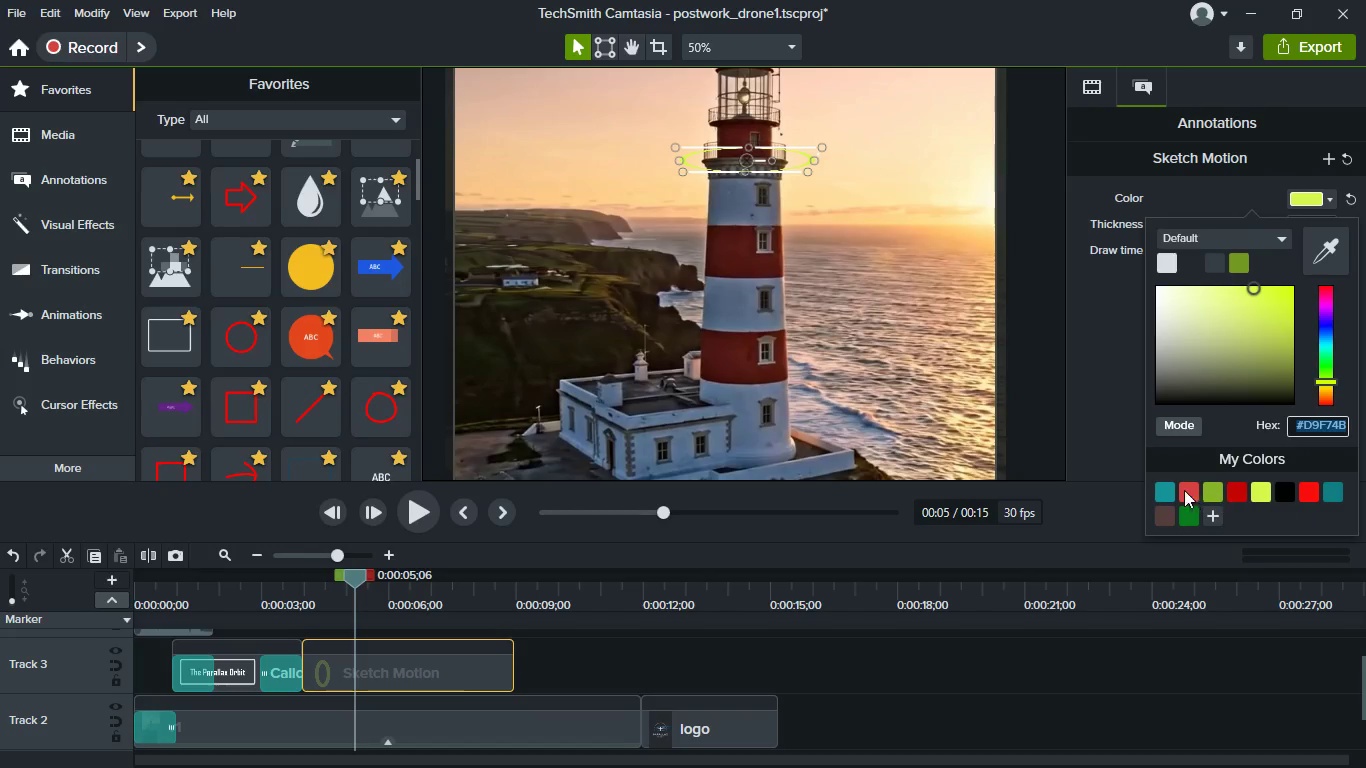 
left_click([1236, 487])
 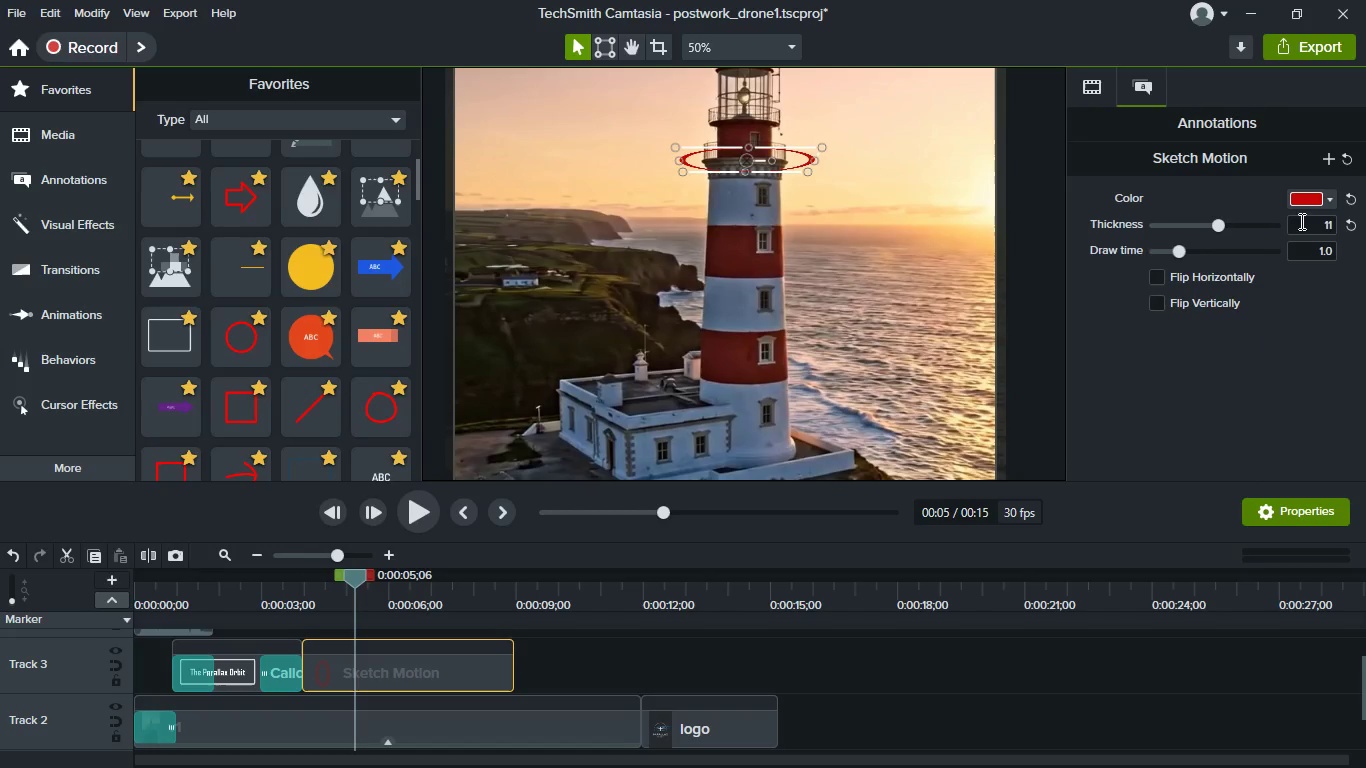 
left_click([1305, 192])
 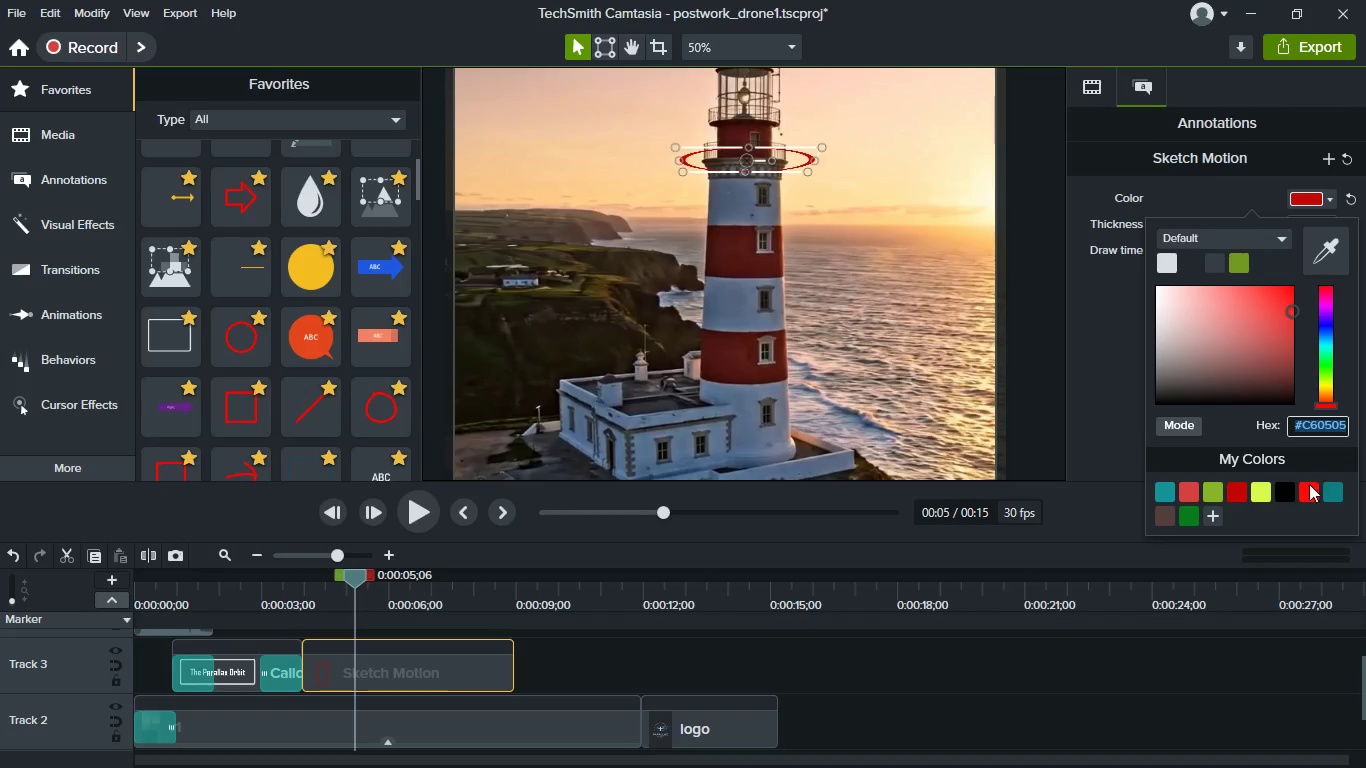 
left_click([1307, 492])
 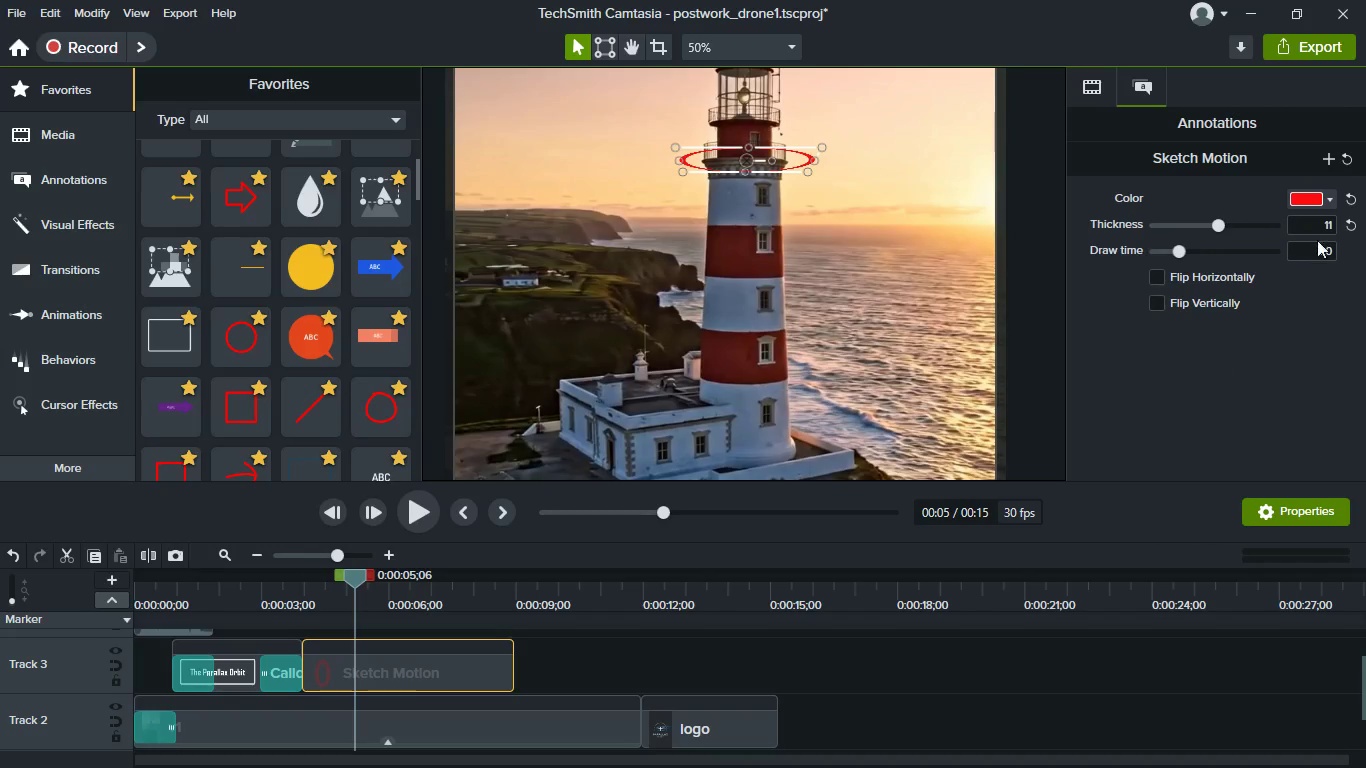 
left_click([1318, 204])
 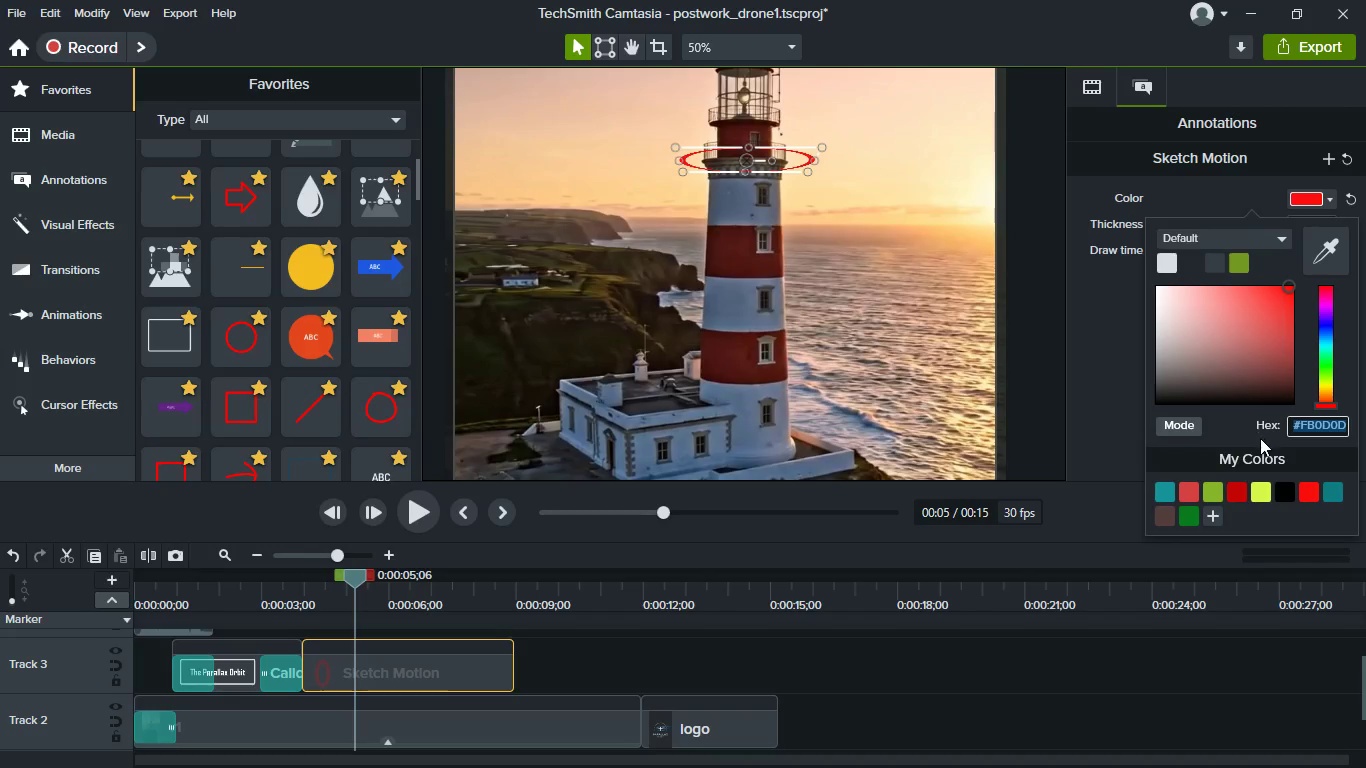 
wait(5.09)
 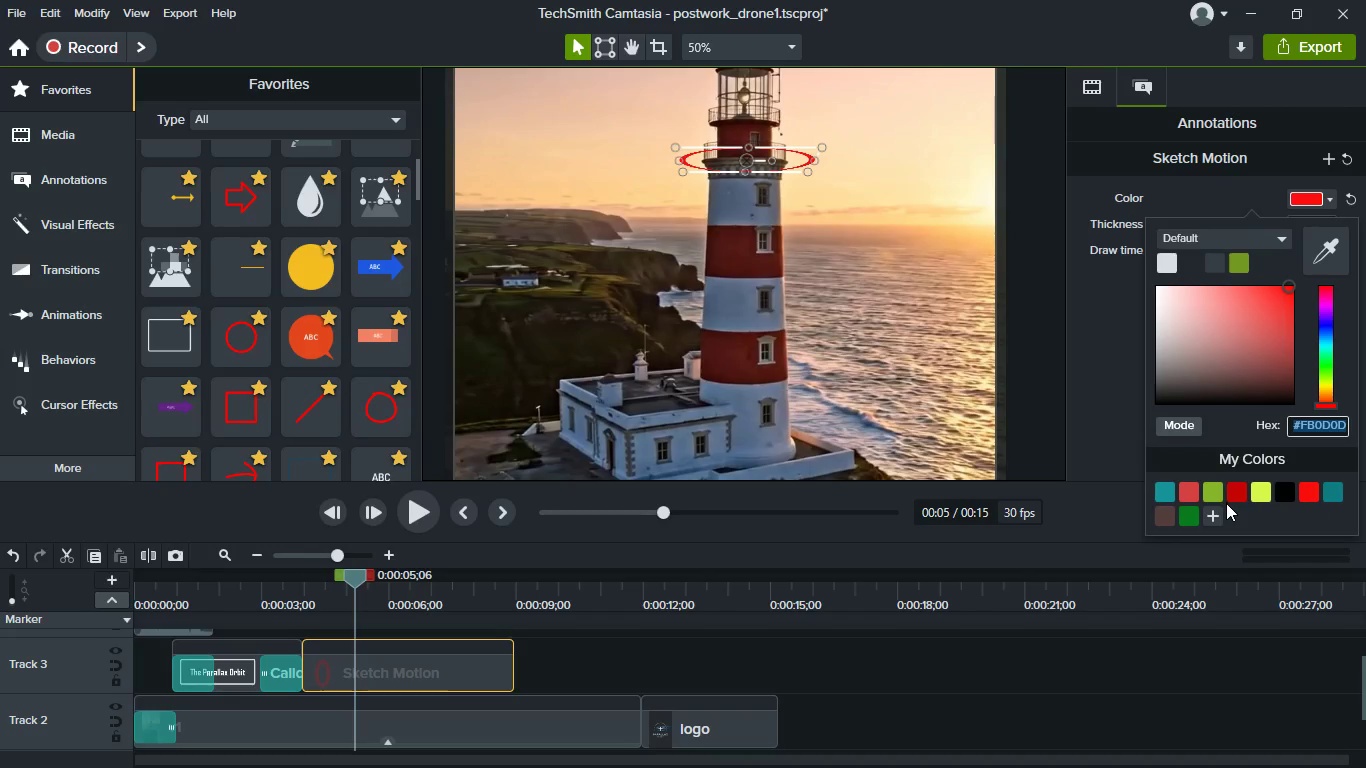 
type(FFF)
 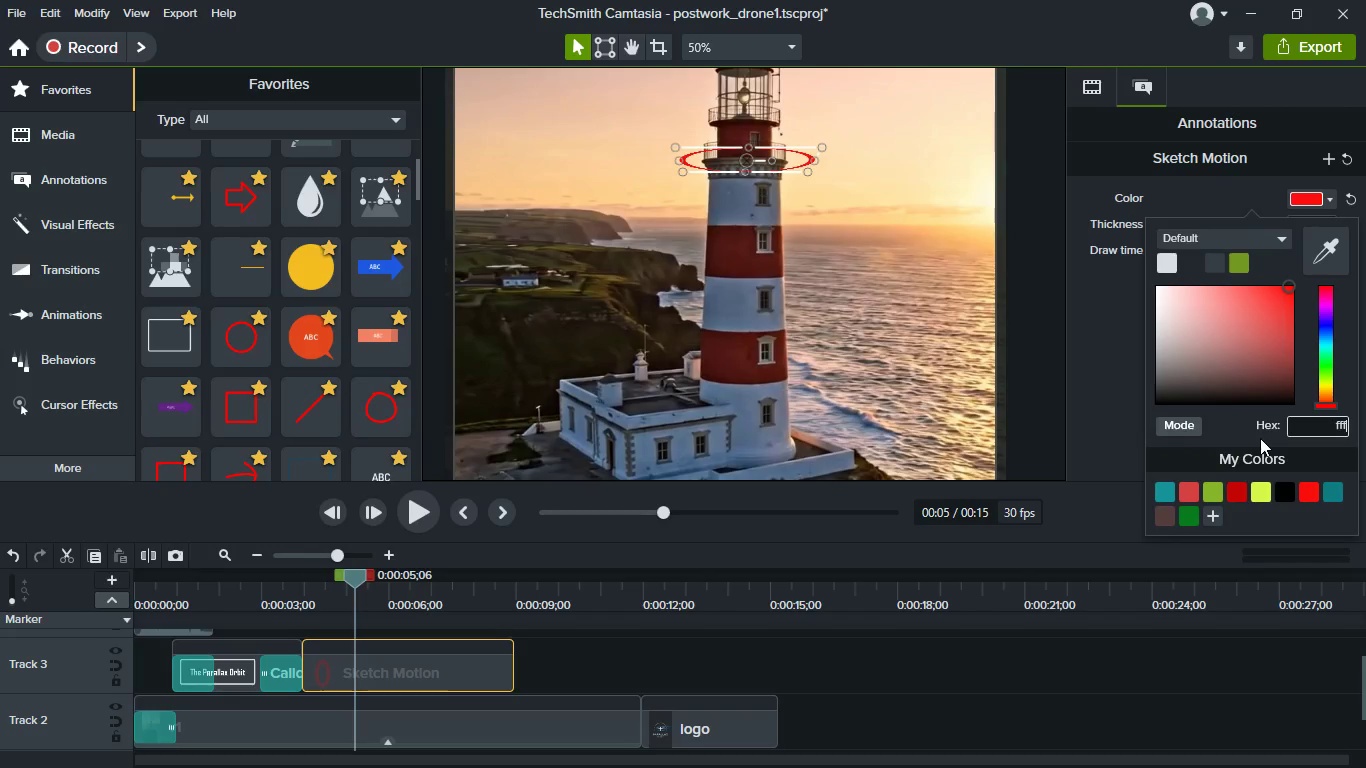 
key(Enter)
 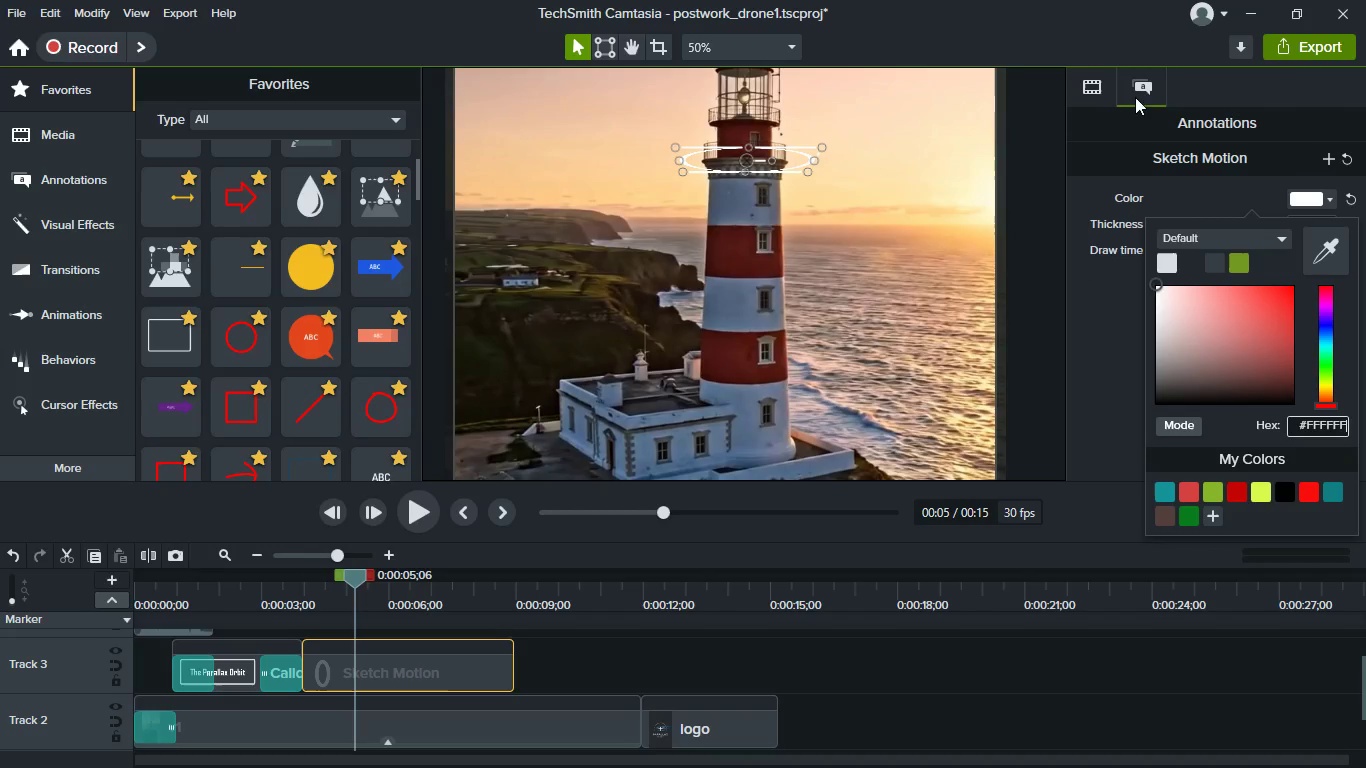 
left_click([1099, 91])
 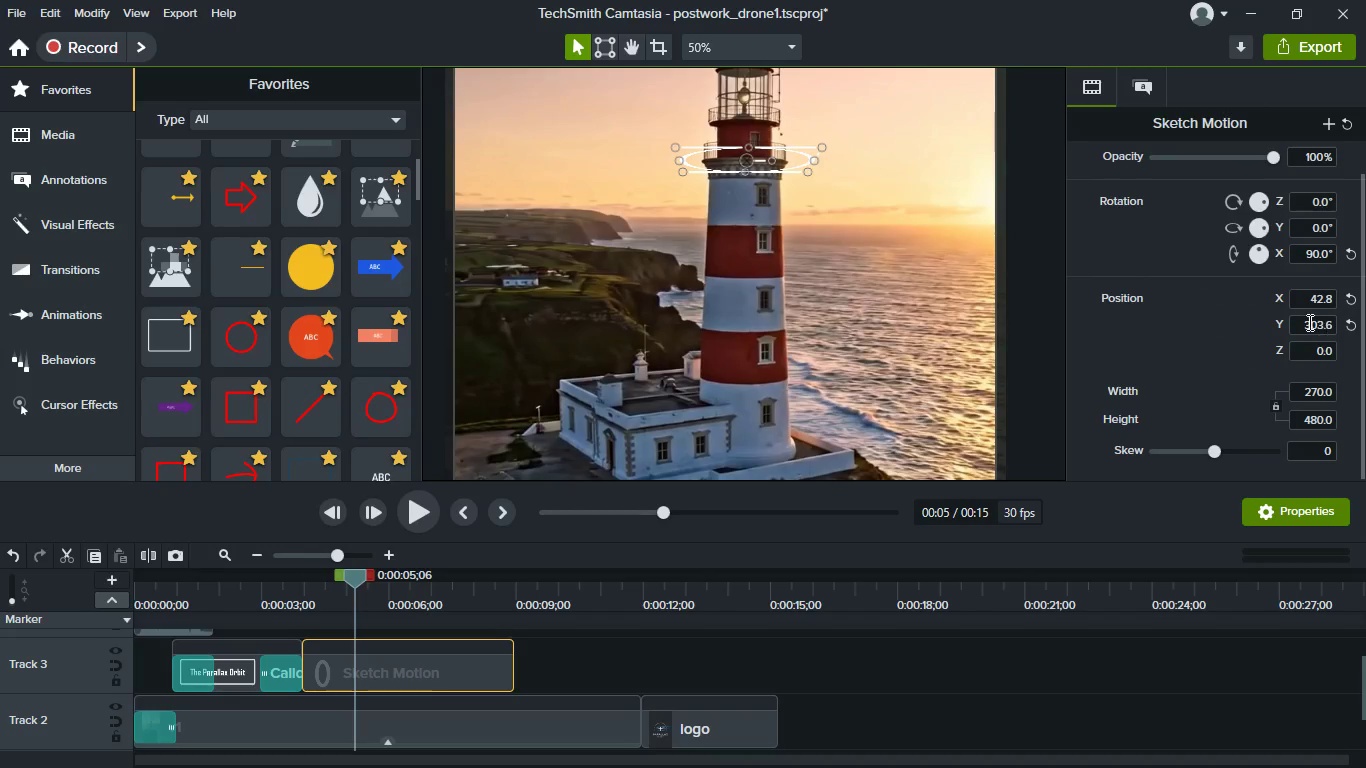 
left_click([1308, 322])
 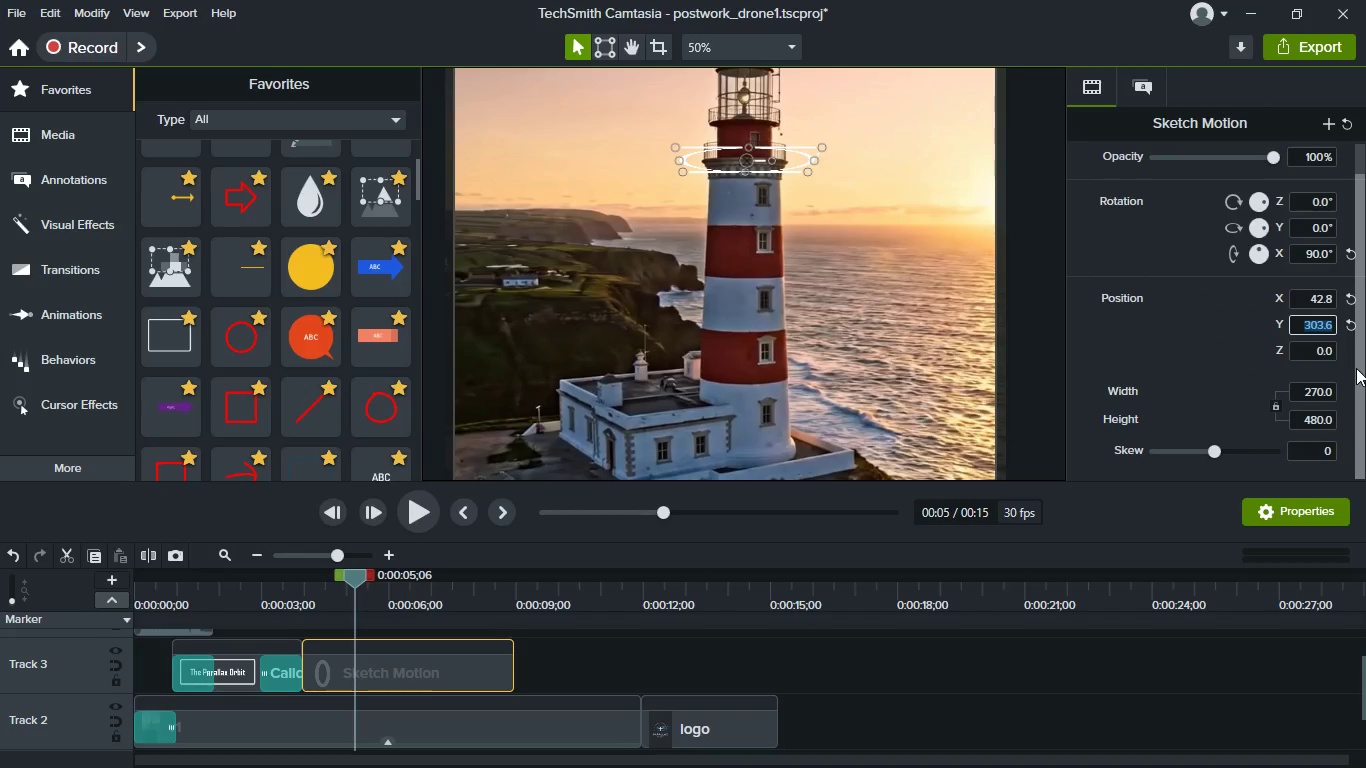 
type(100)
 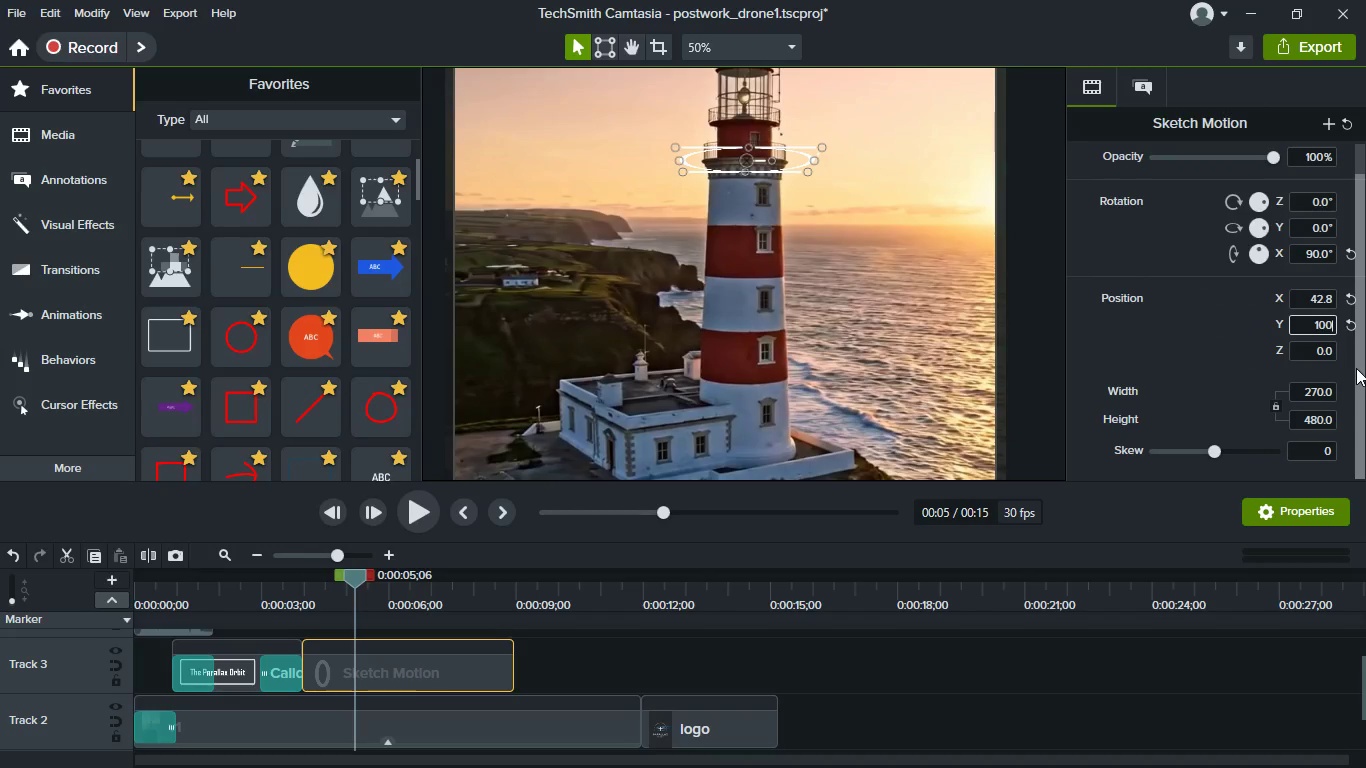 
key(Enter)
 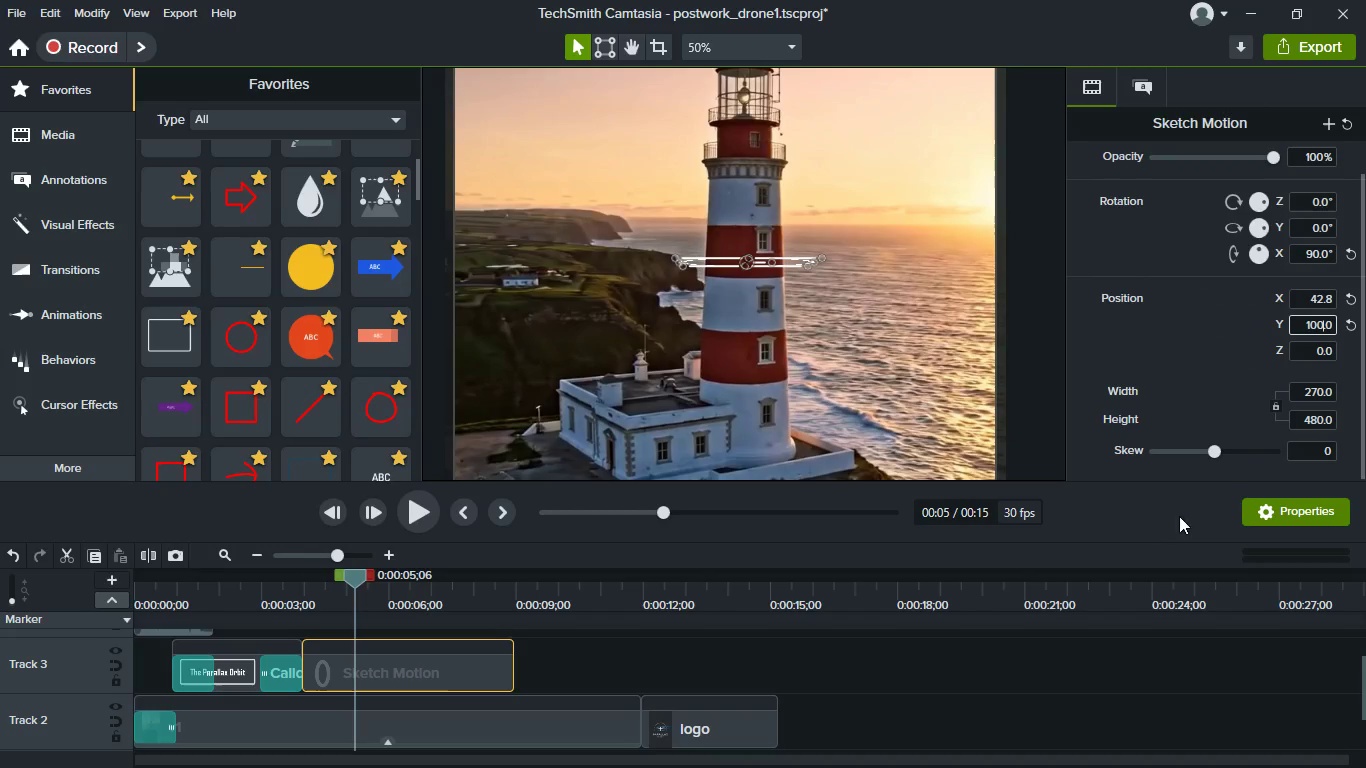 
key(ArrowLeft)
 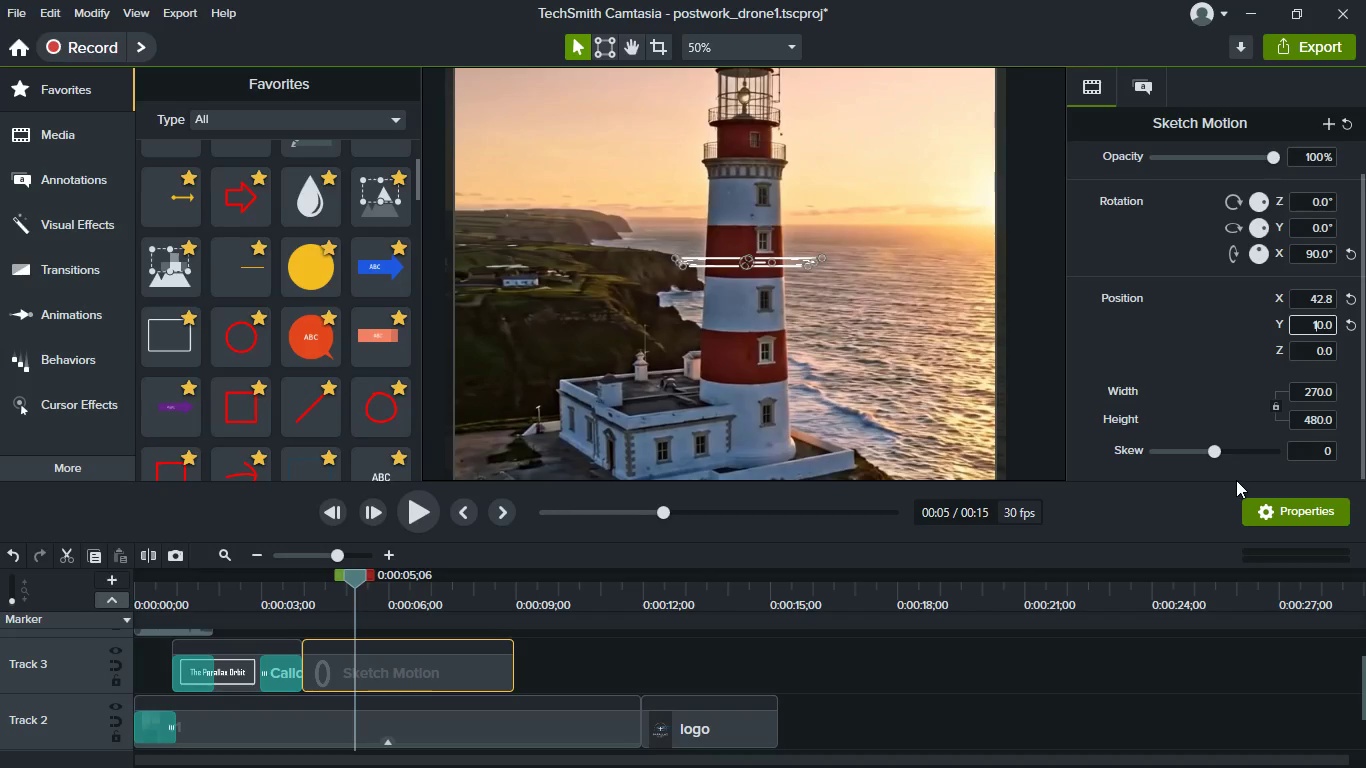 
key(Backspace)
 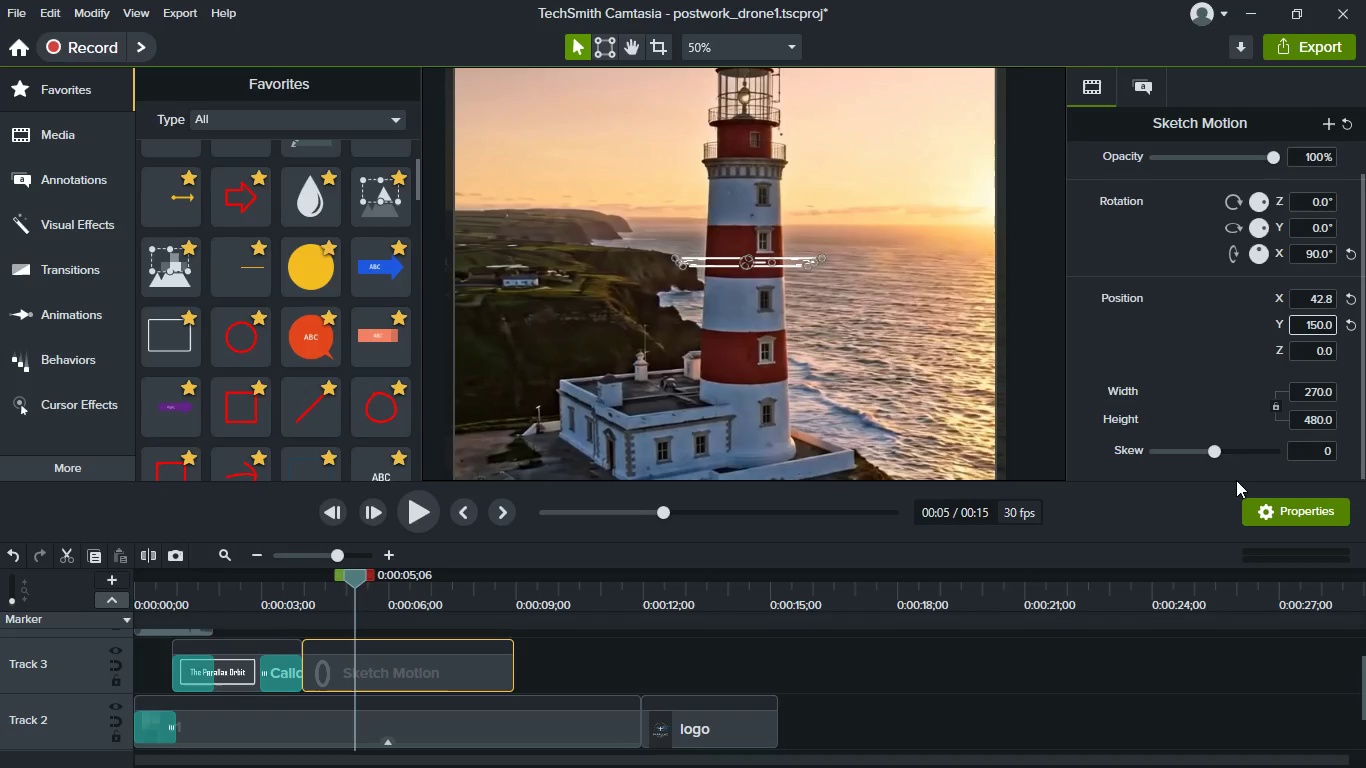 
key(5)
 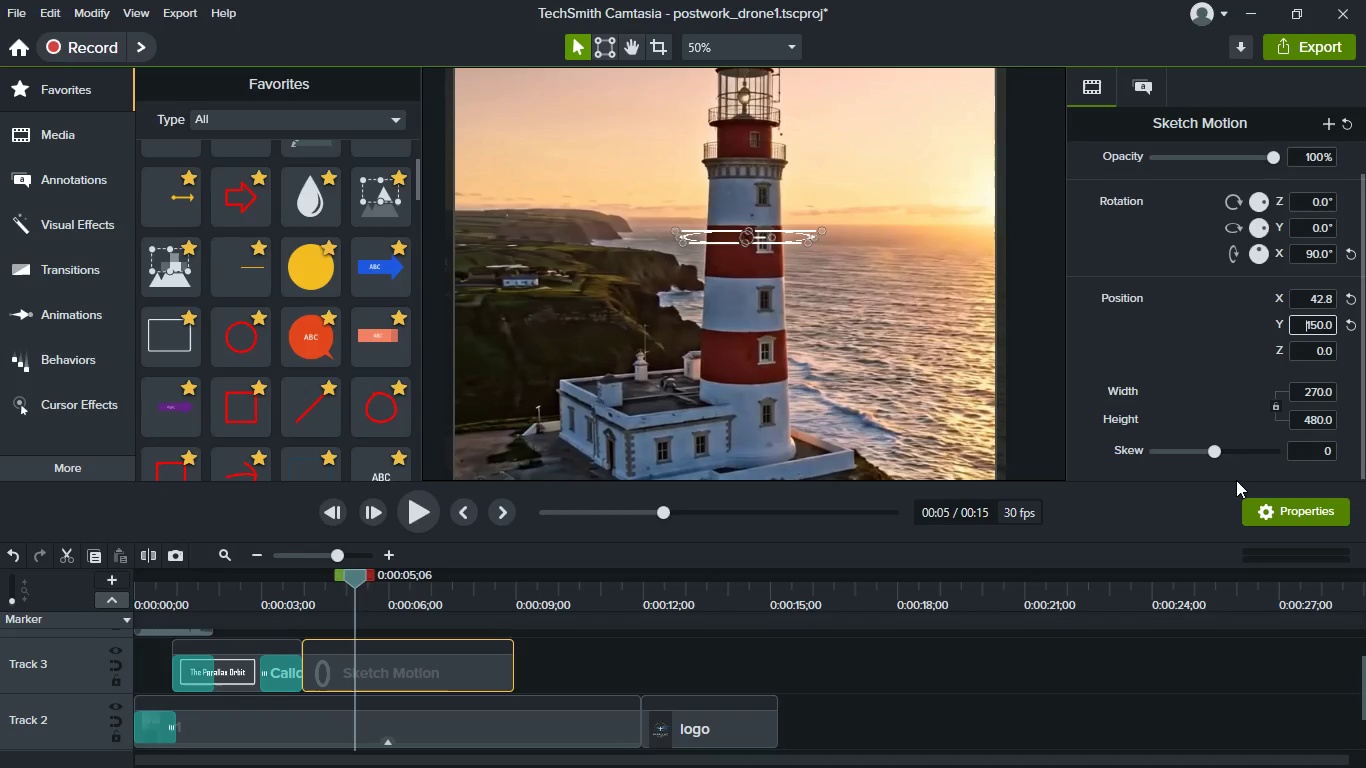 
key(Enter)
 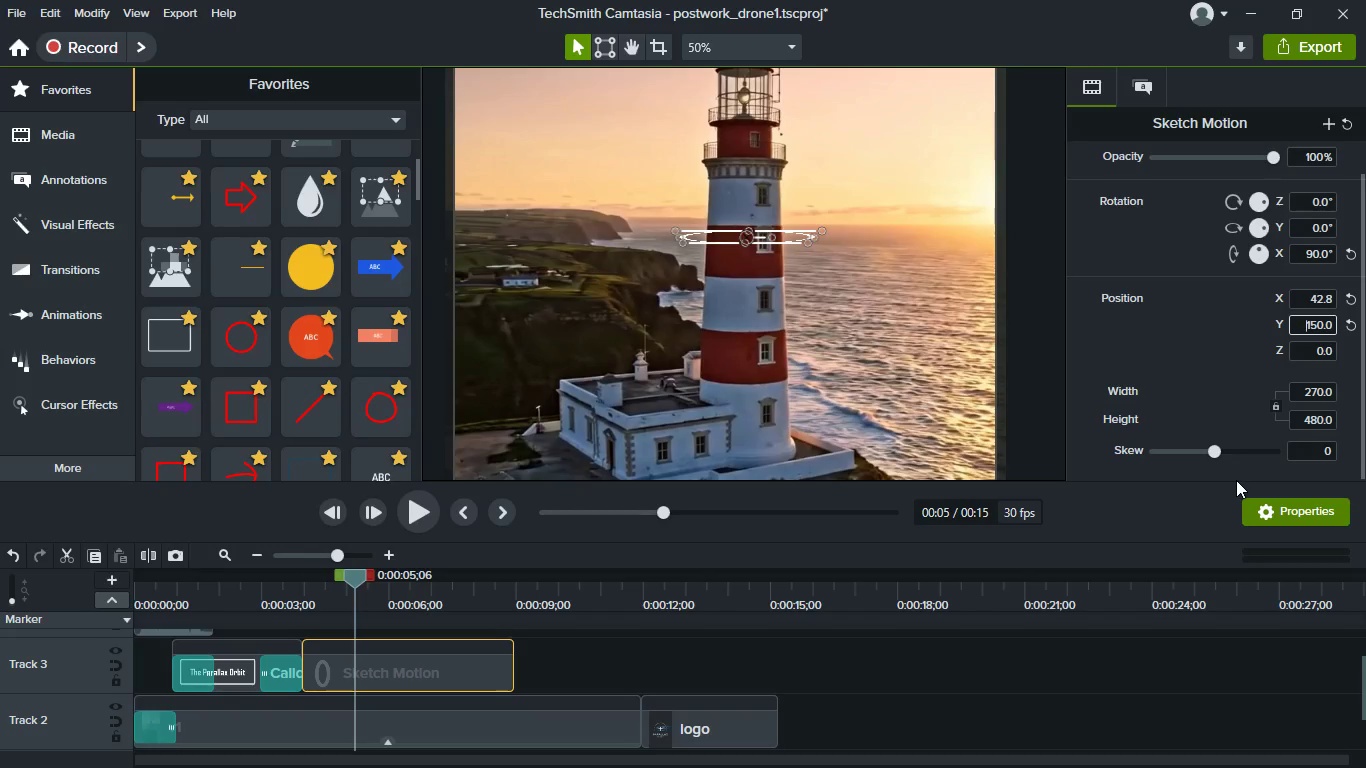 
key(ArrowRight)
 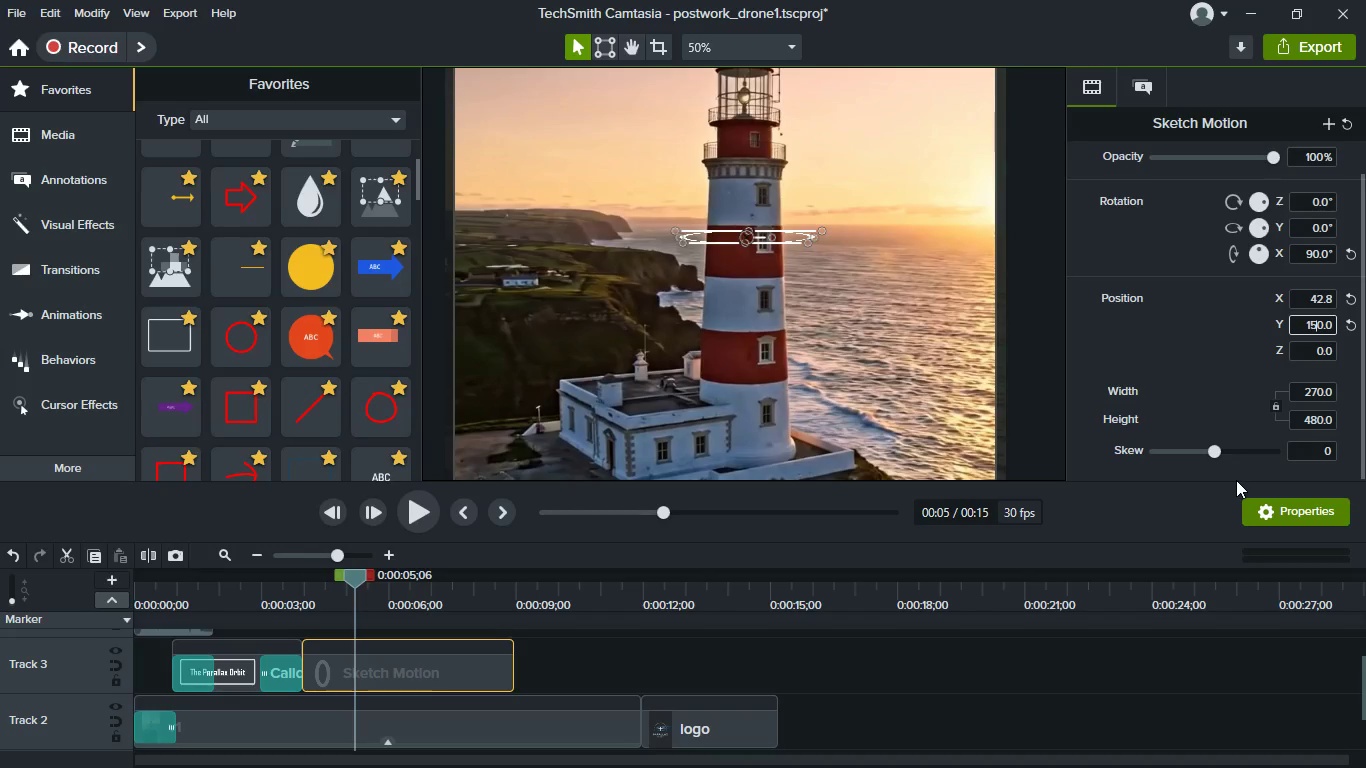 
key(ArrowRight)
 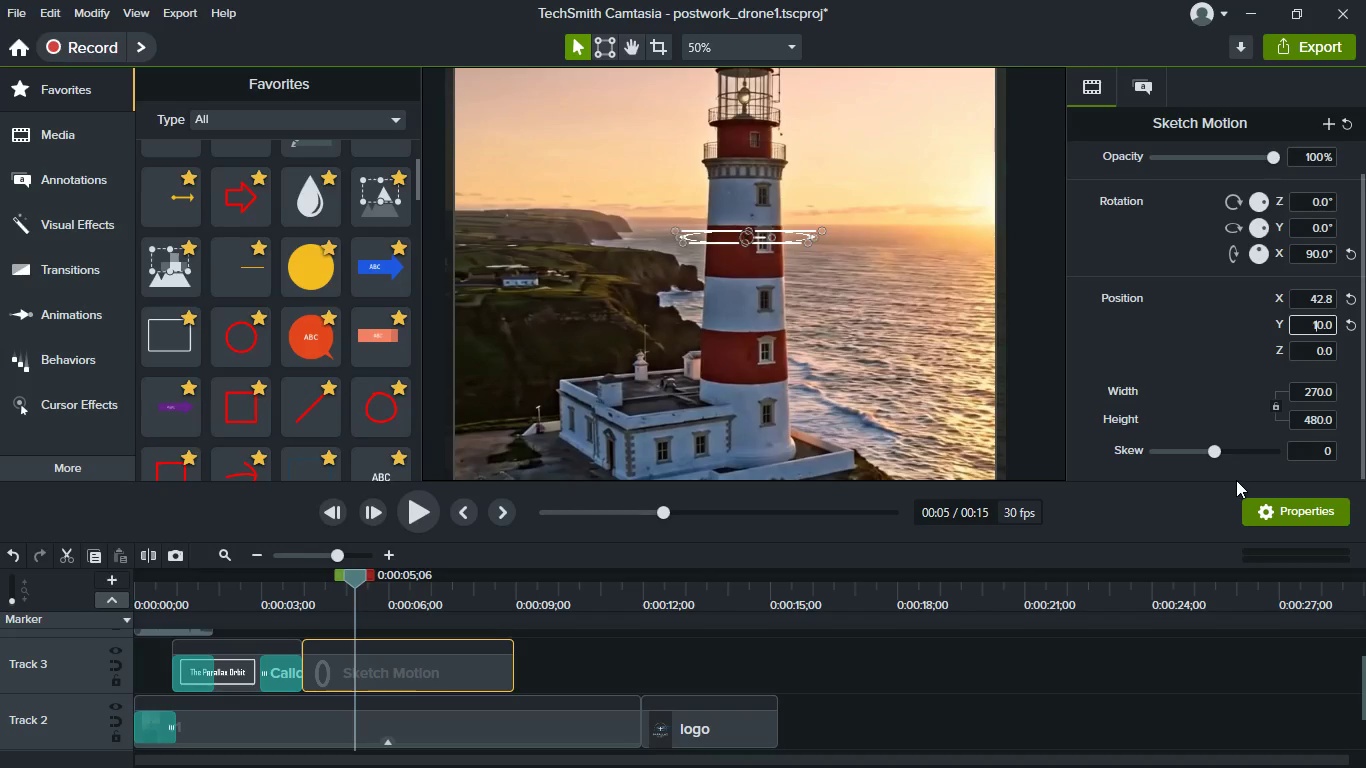 
key(Backspace)
 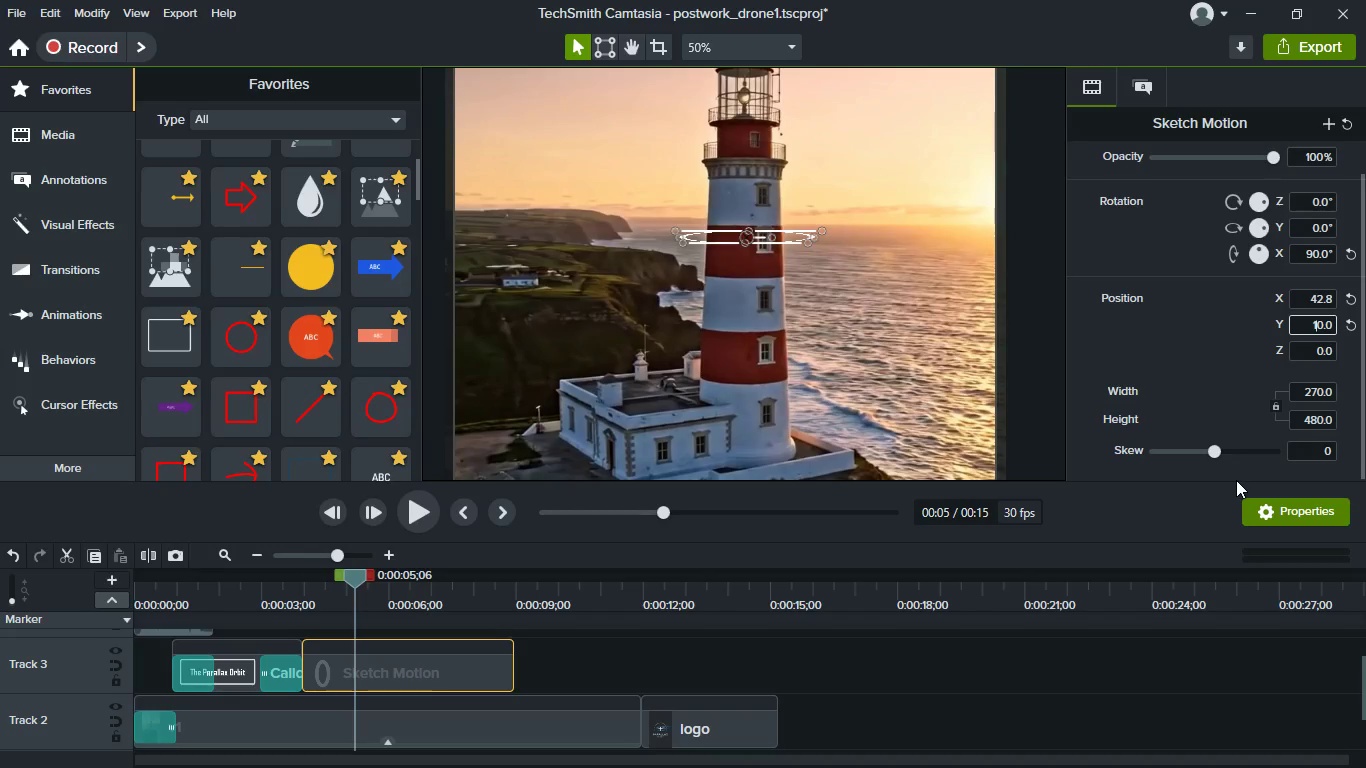 
key(3)
 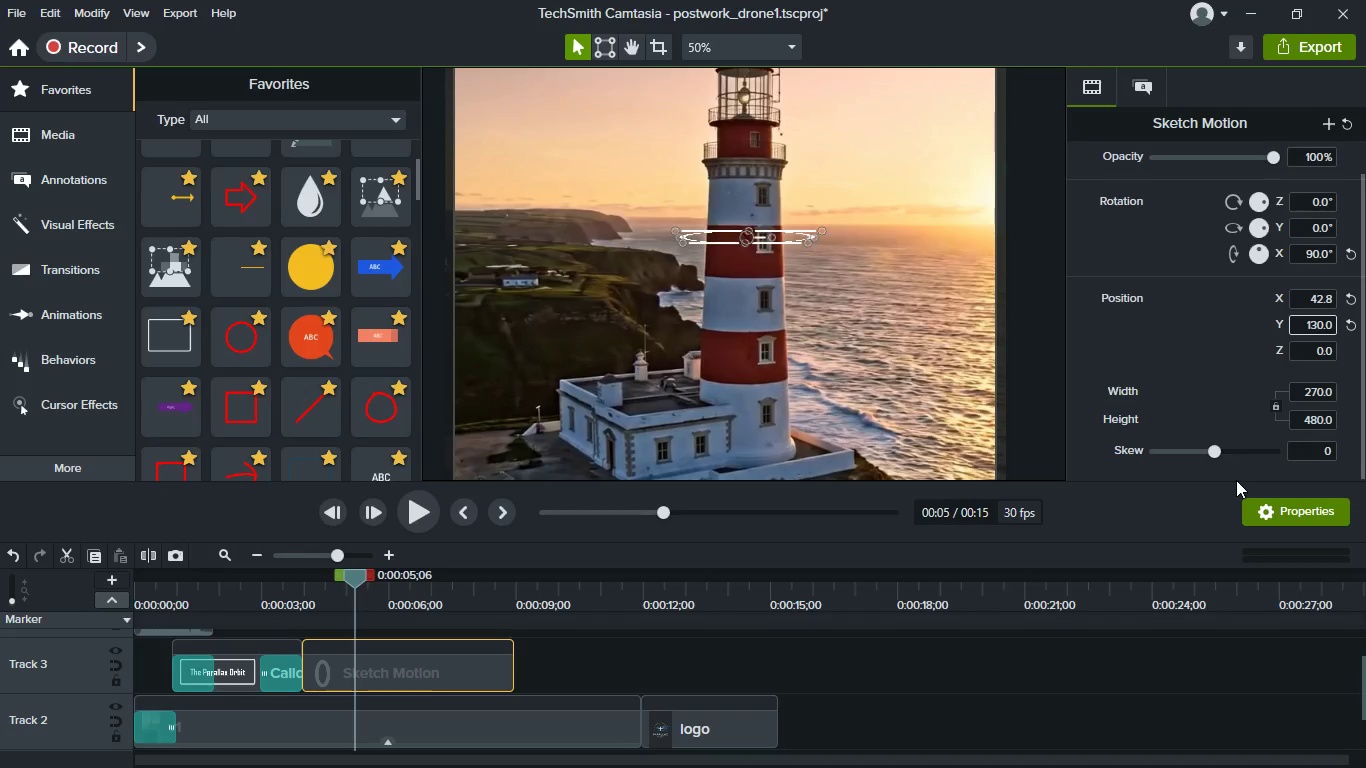 
key(Enter)
 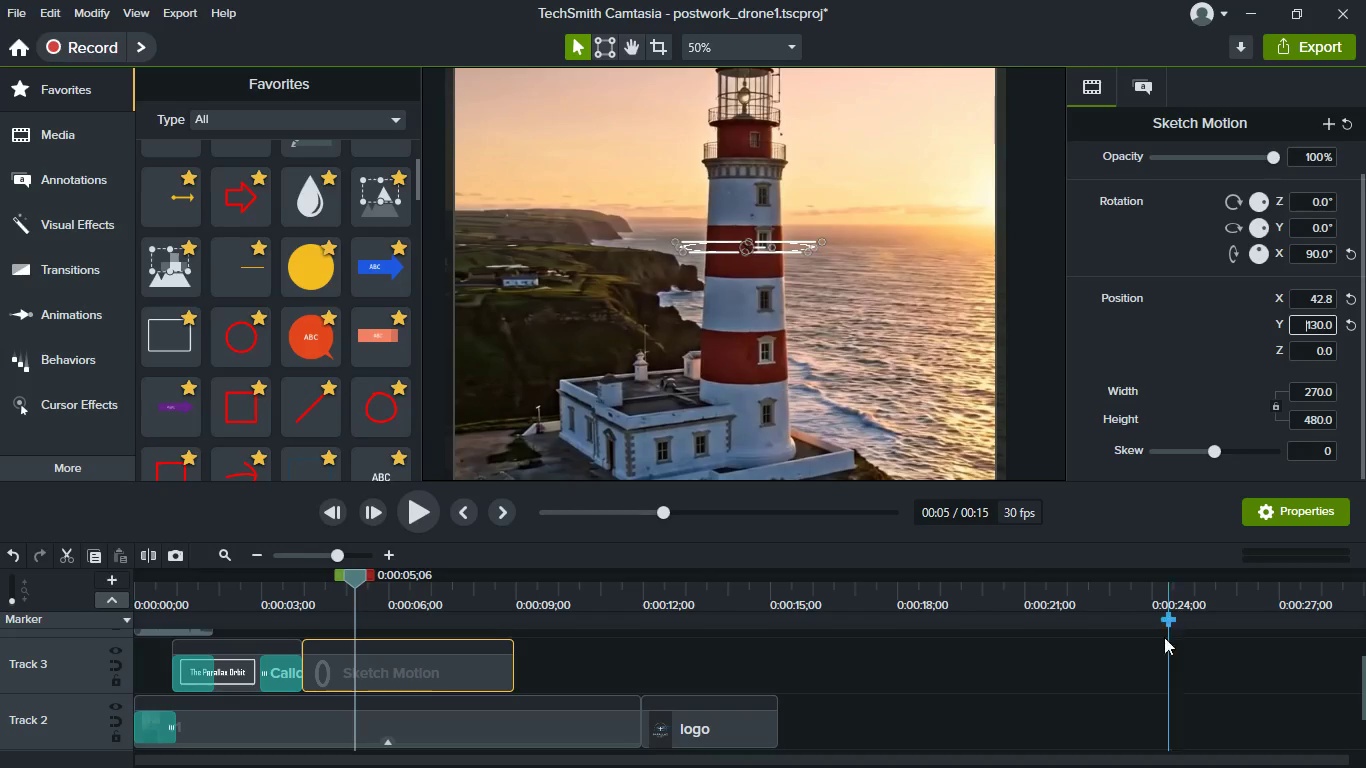 
left_click([1130, 662])
 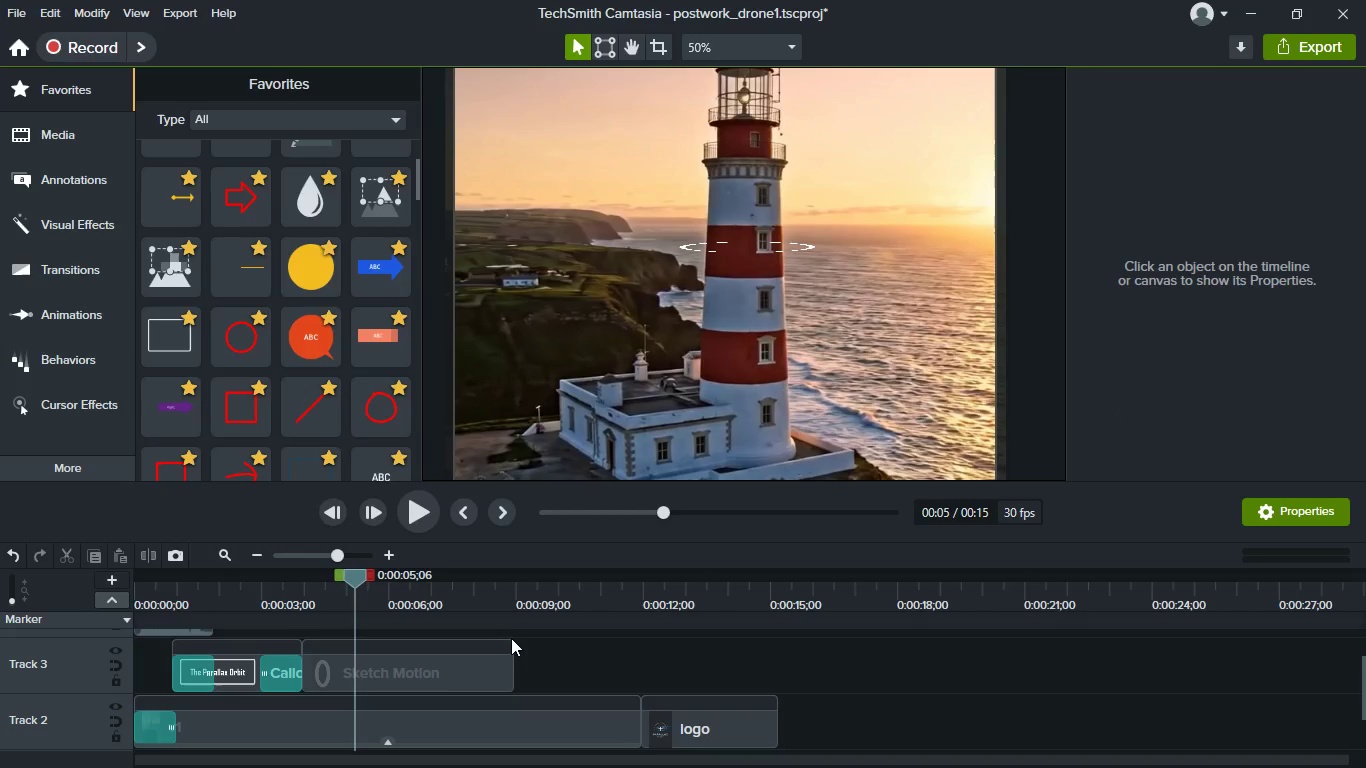 
key(Space)
 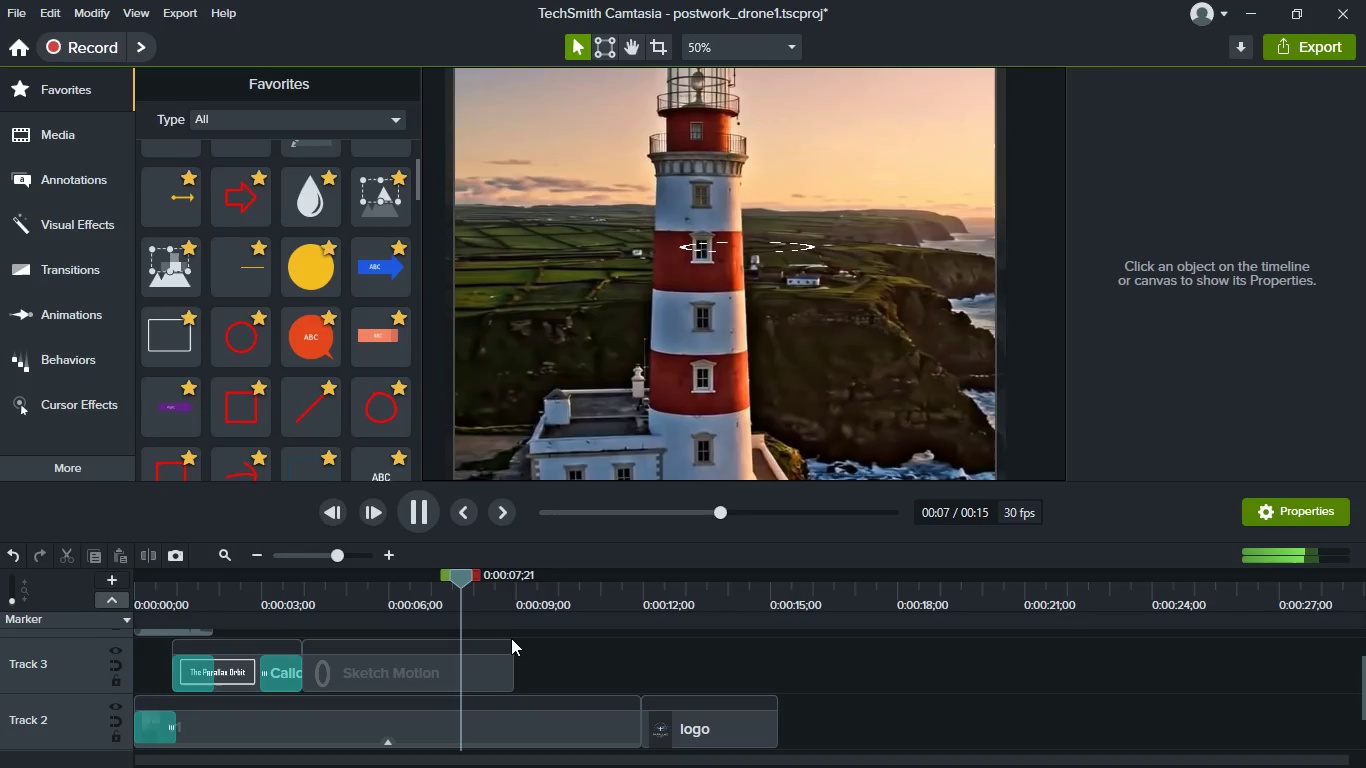 
key(Space)
 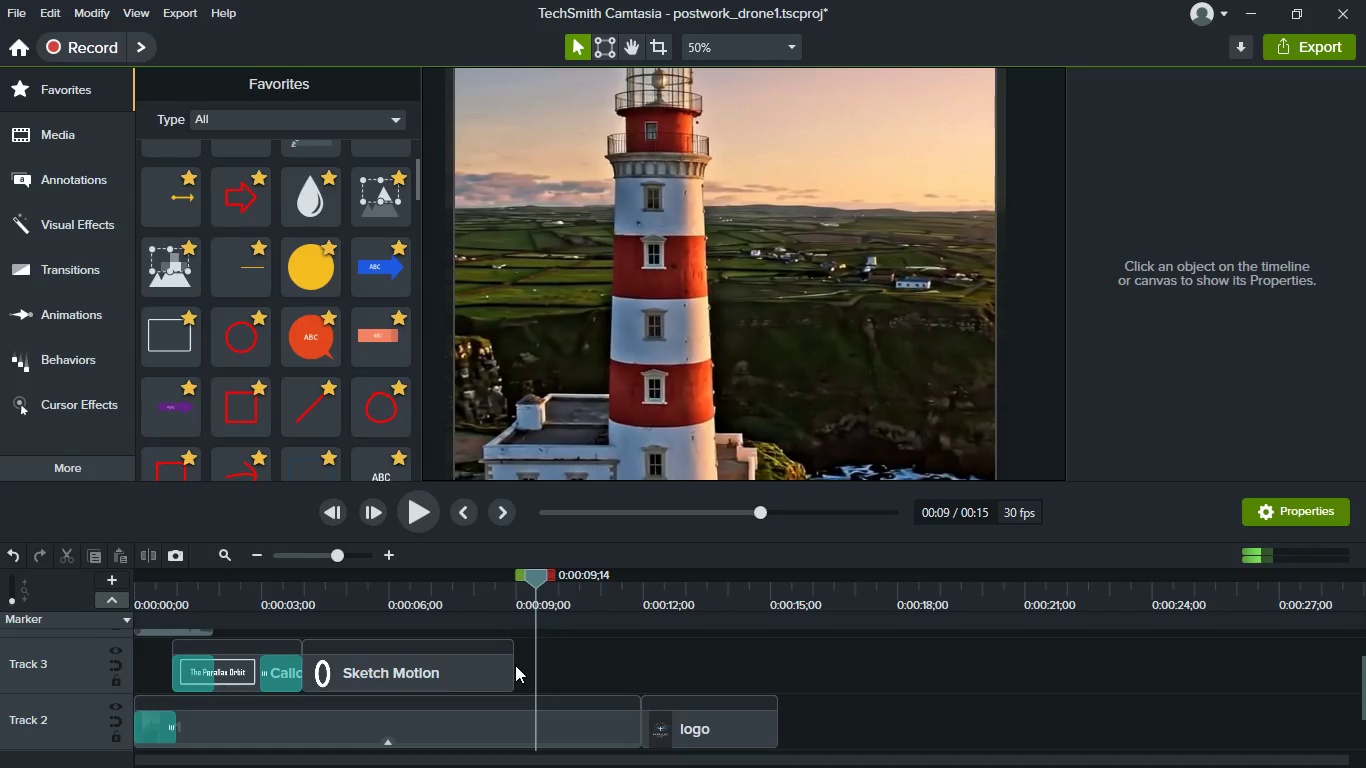 
left_click_drag(start_coordinate=[511, 665], to_coordinate=[619, 671])
 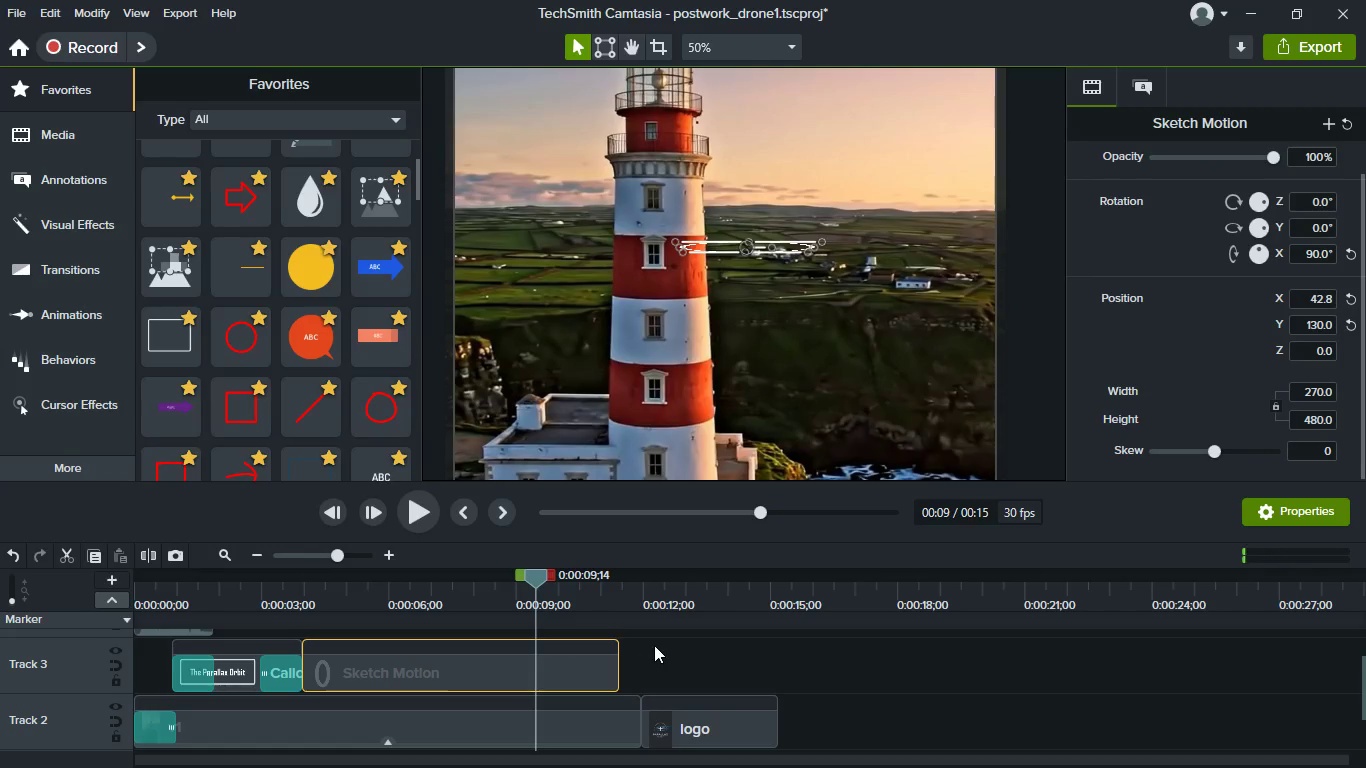 
left_click([654, 645])
 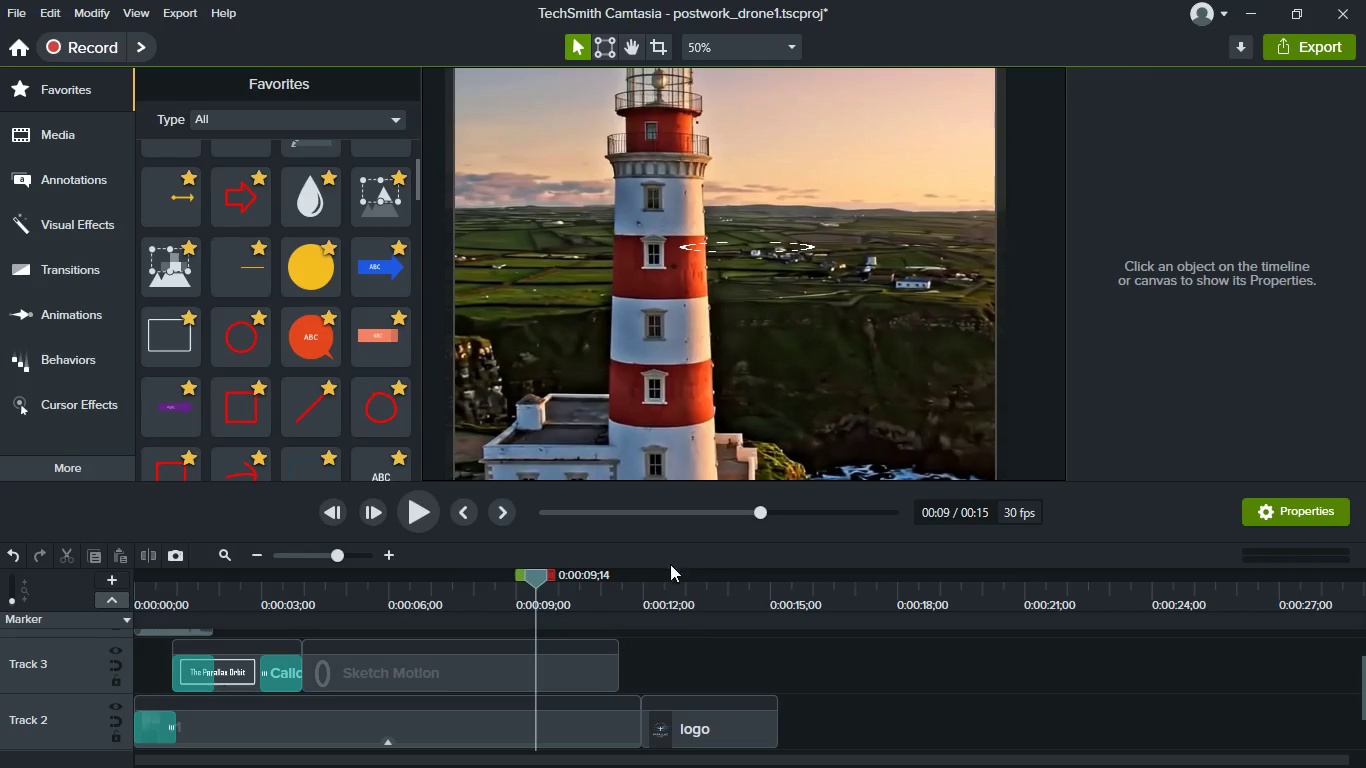 
left_click([600, 669])
 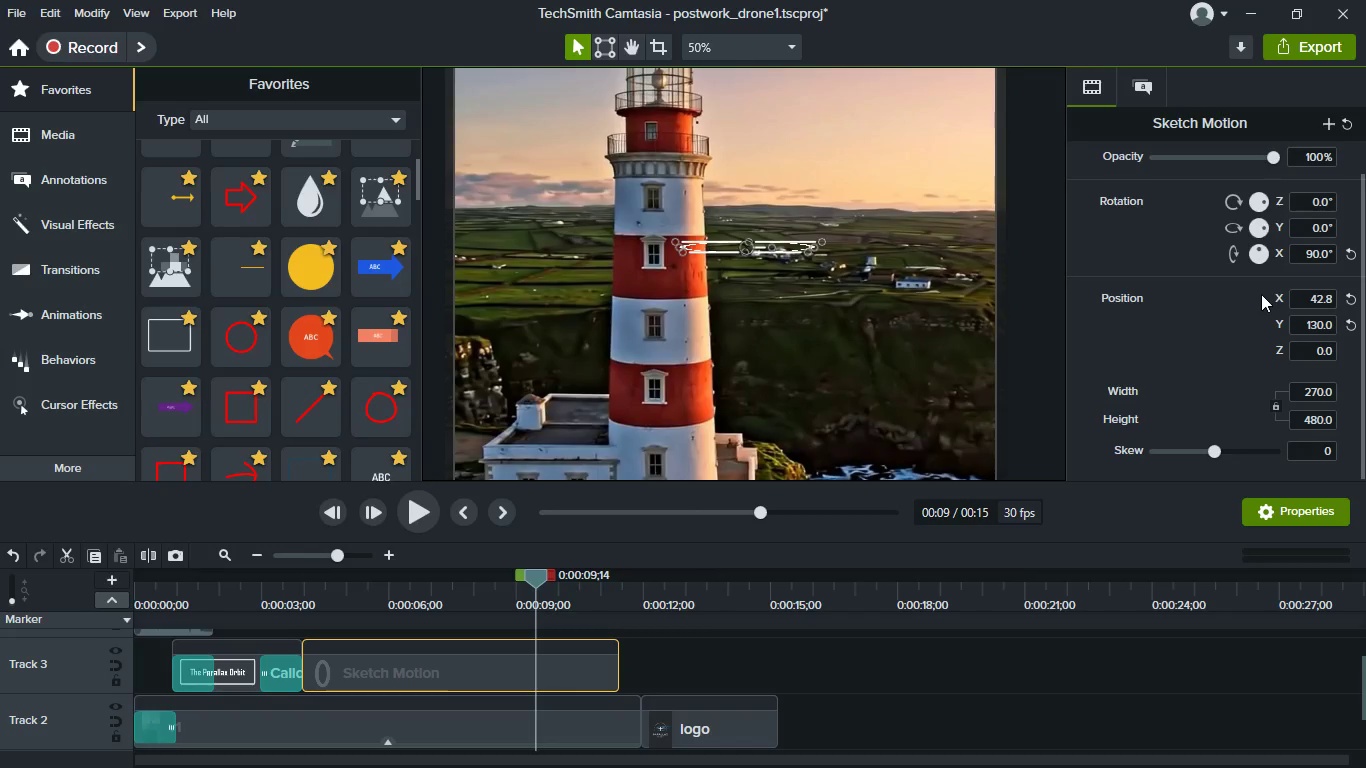 
scroll: coordinate [1289, 283], scroll_direction: up, amount: 4.0
 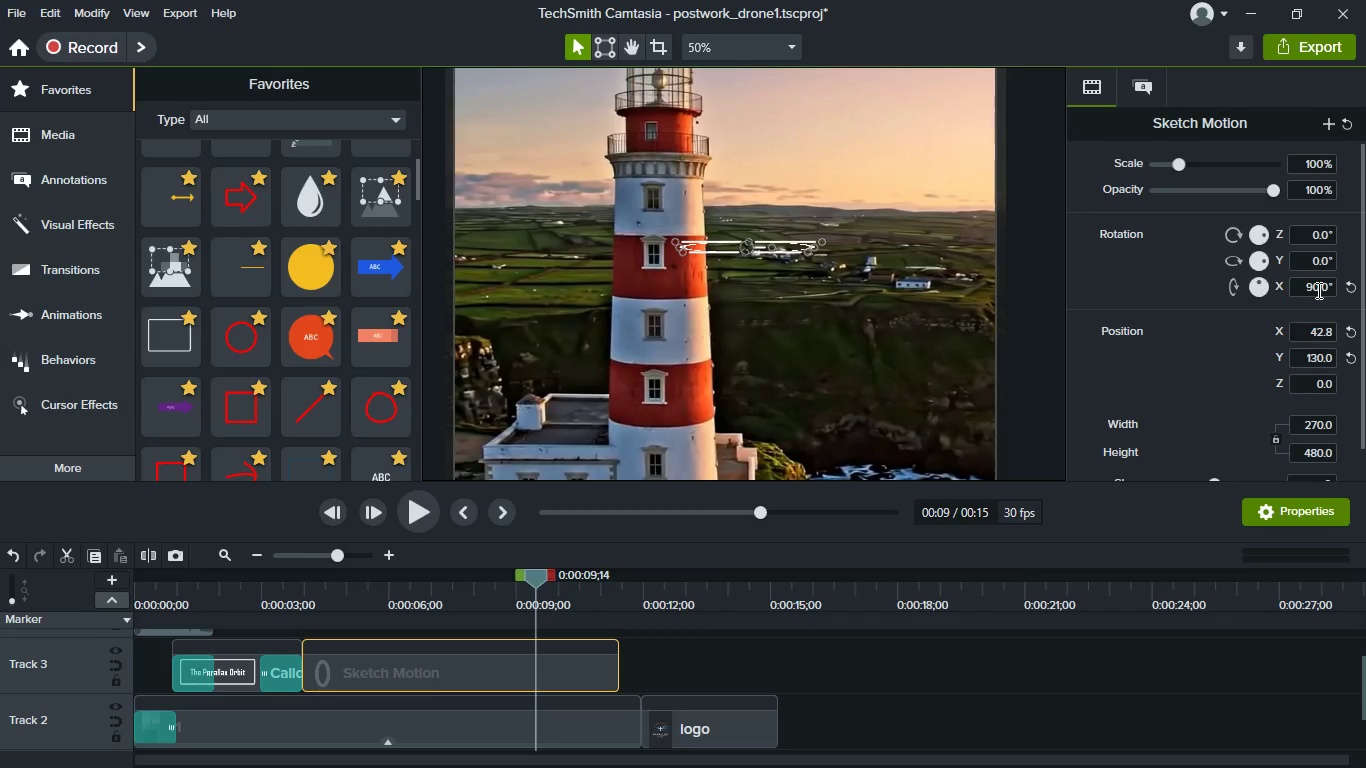 
left_click([1317, 290])
 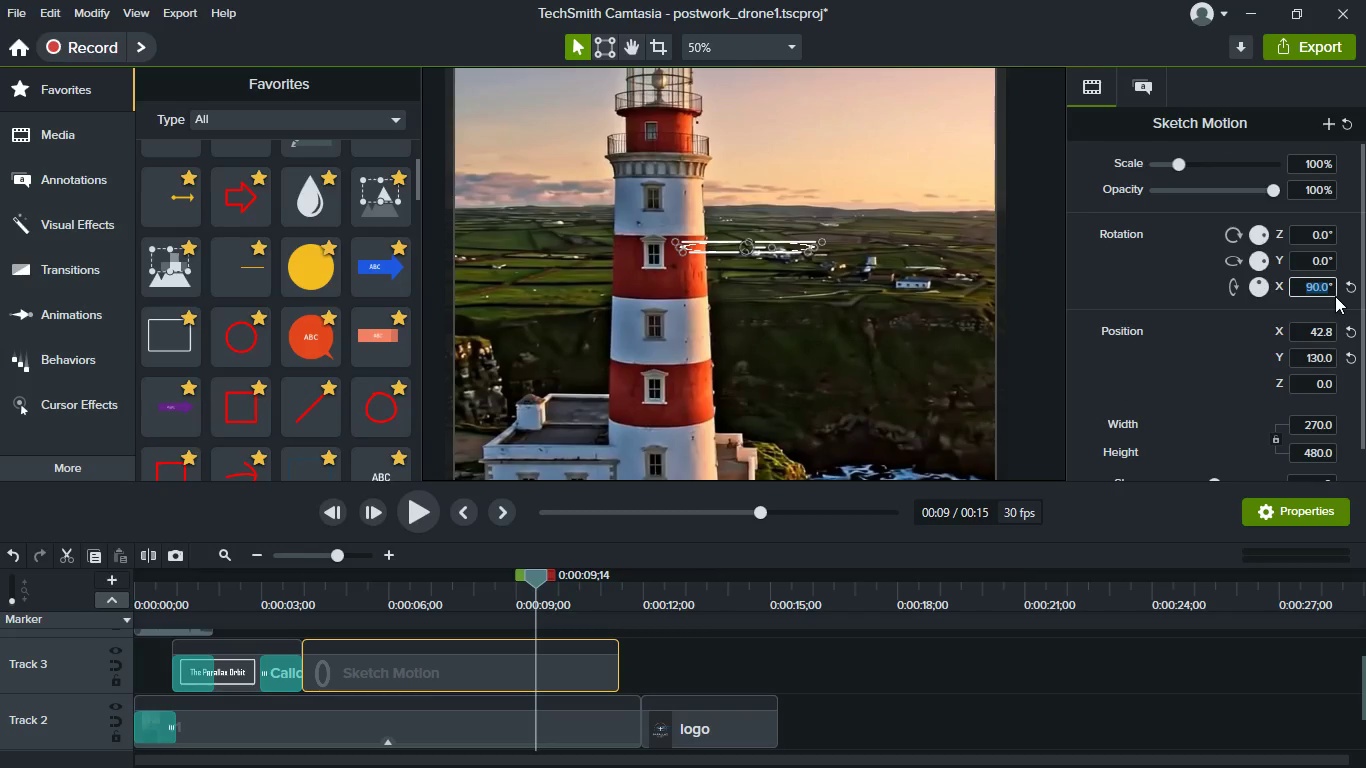 
type(56)
 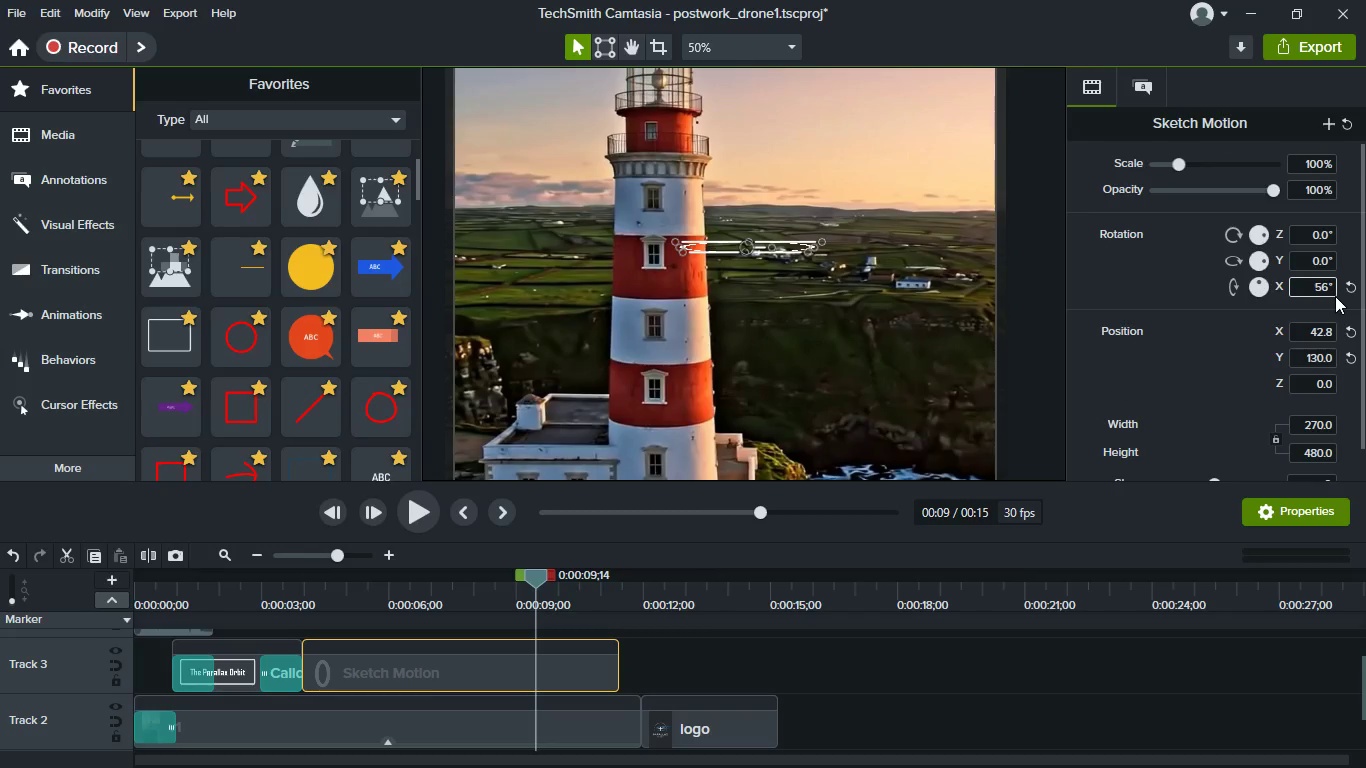 
key(Enter)
 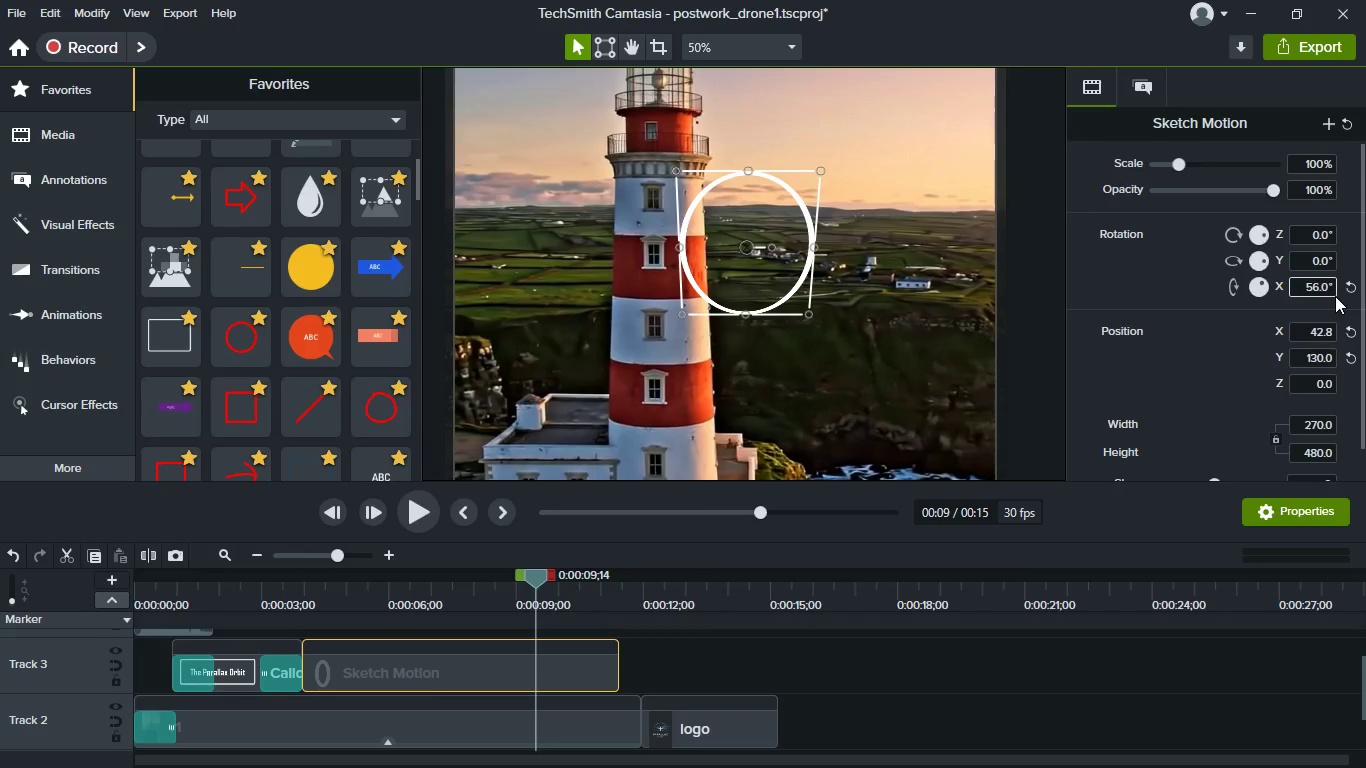 
key(Backspace)
key(Backspace)
type(70)
 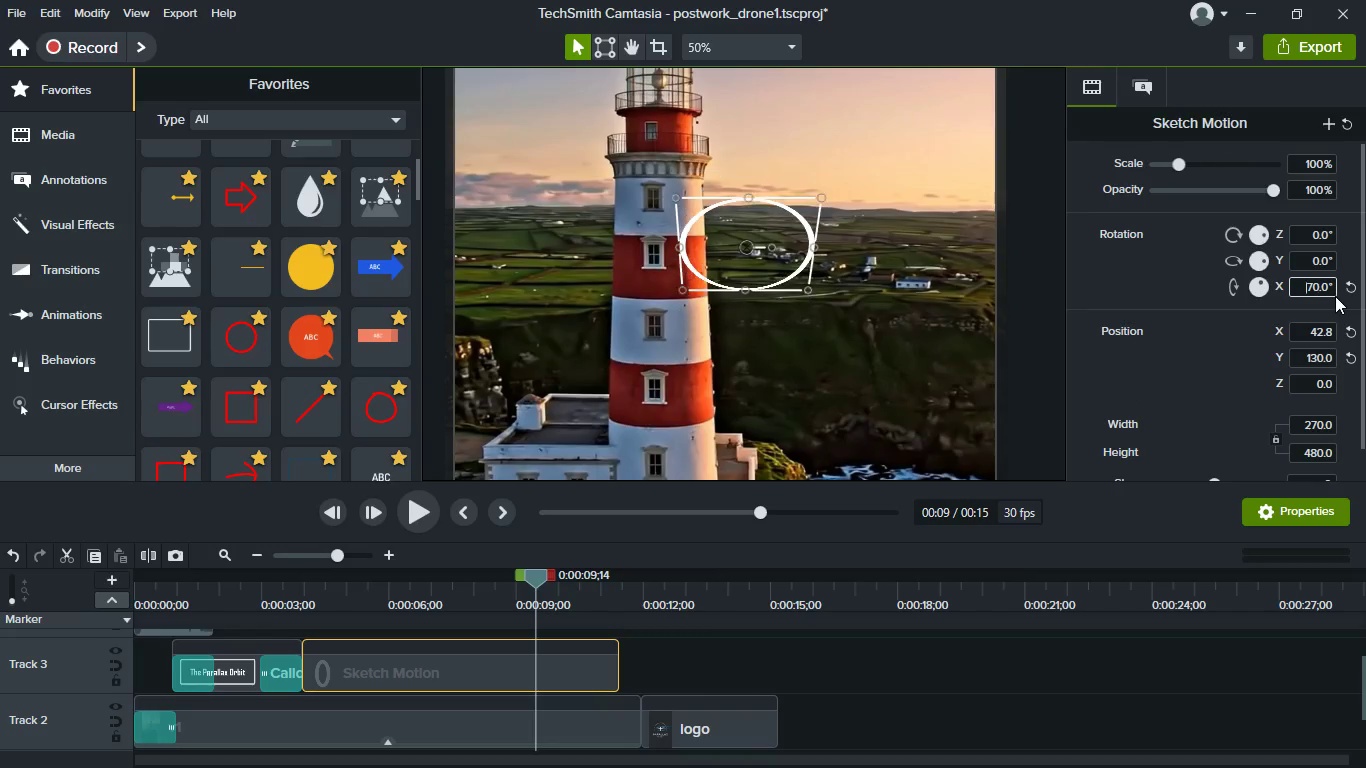 
key(Enter)
 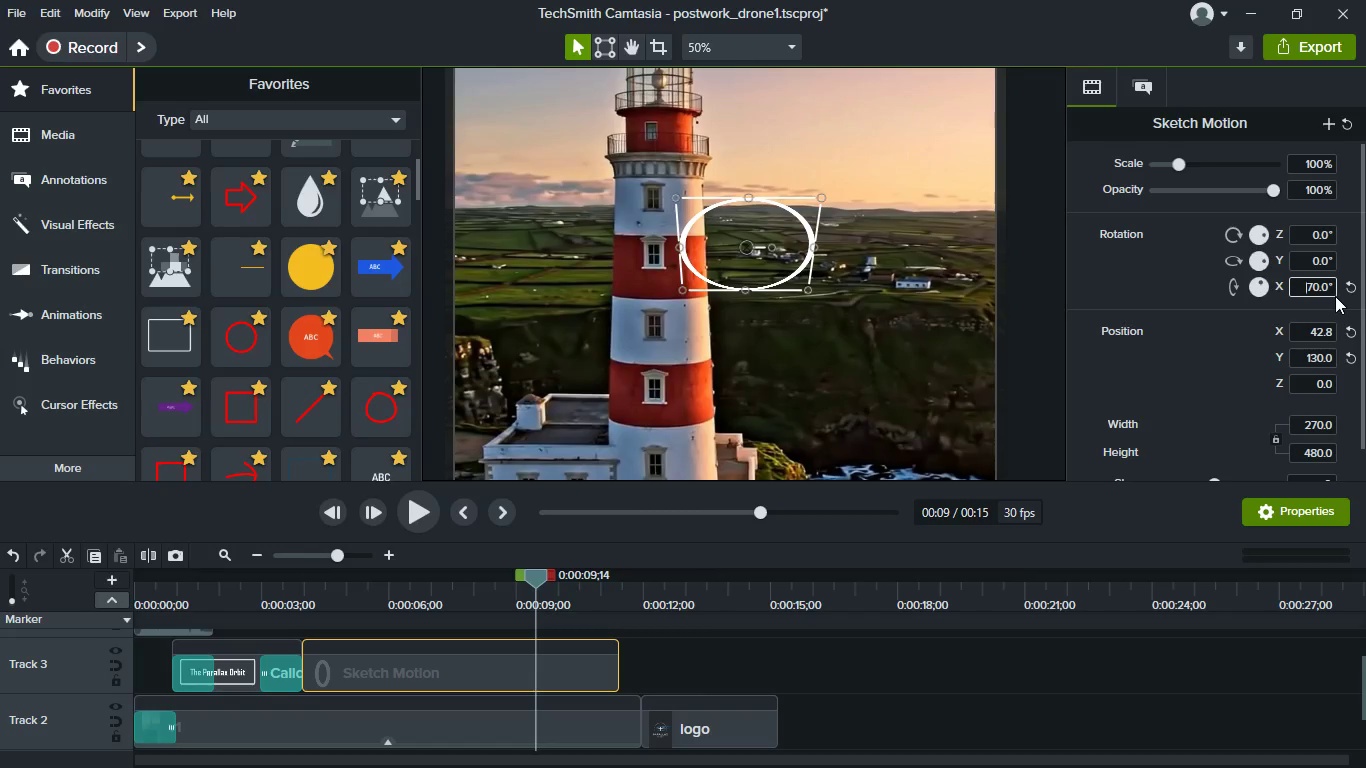 
key(ArrowRight)
 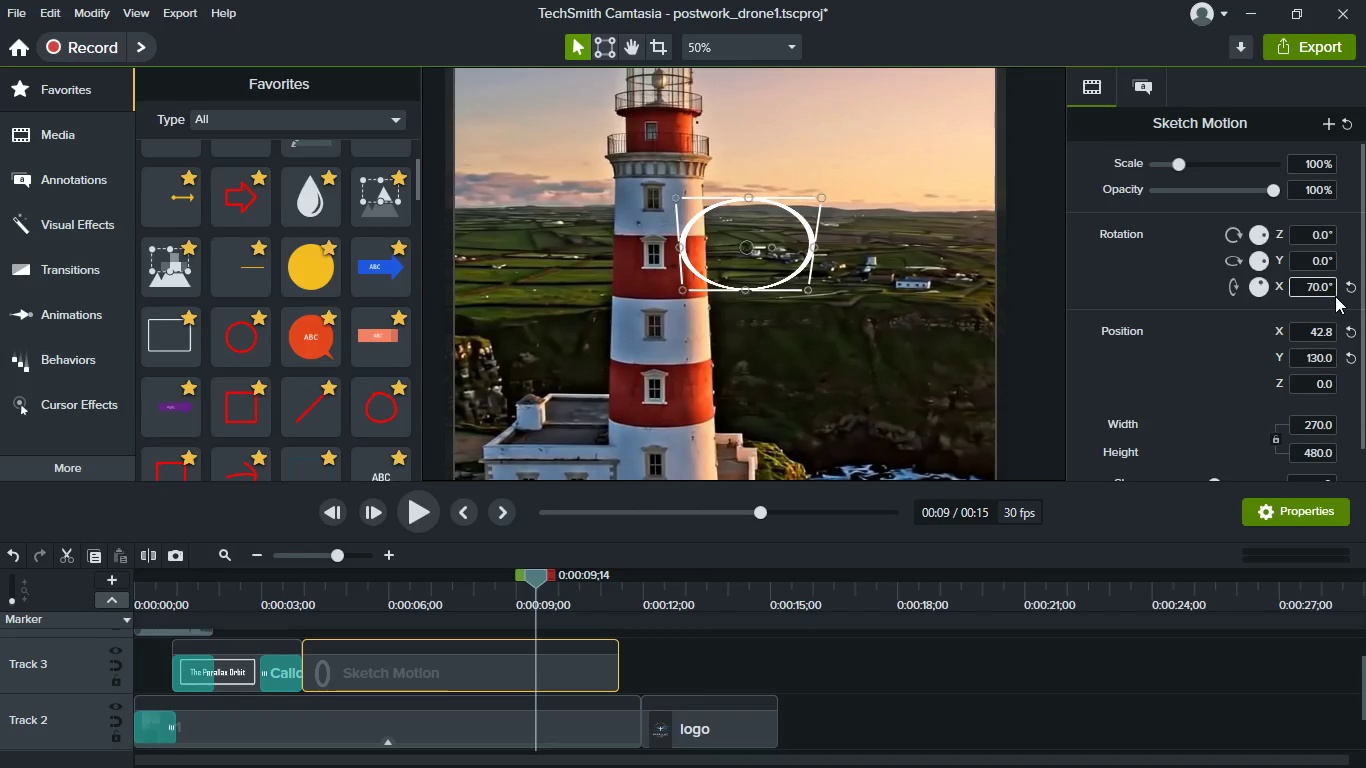 
key(Backspace)
 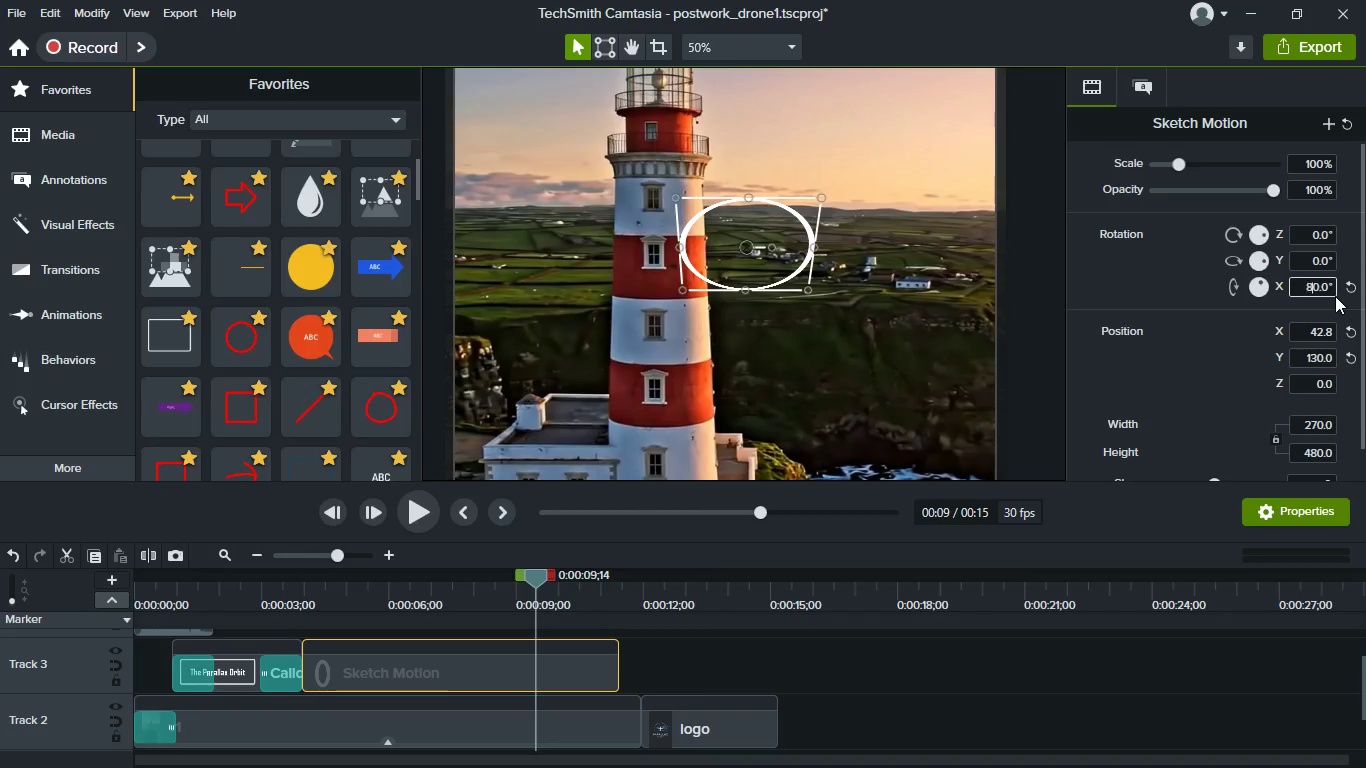 
key(8)
 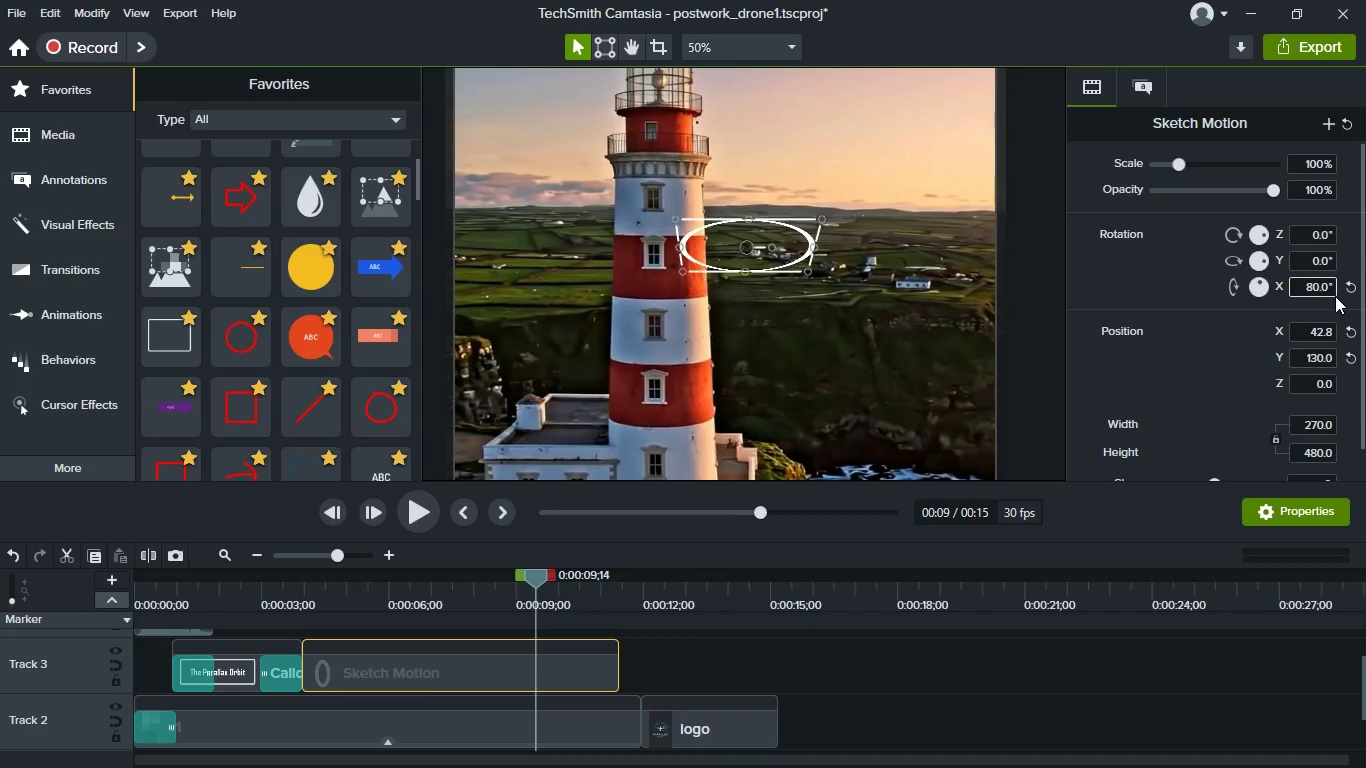 
key(Enter)
 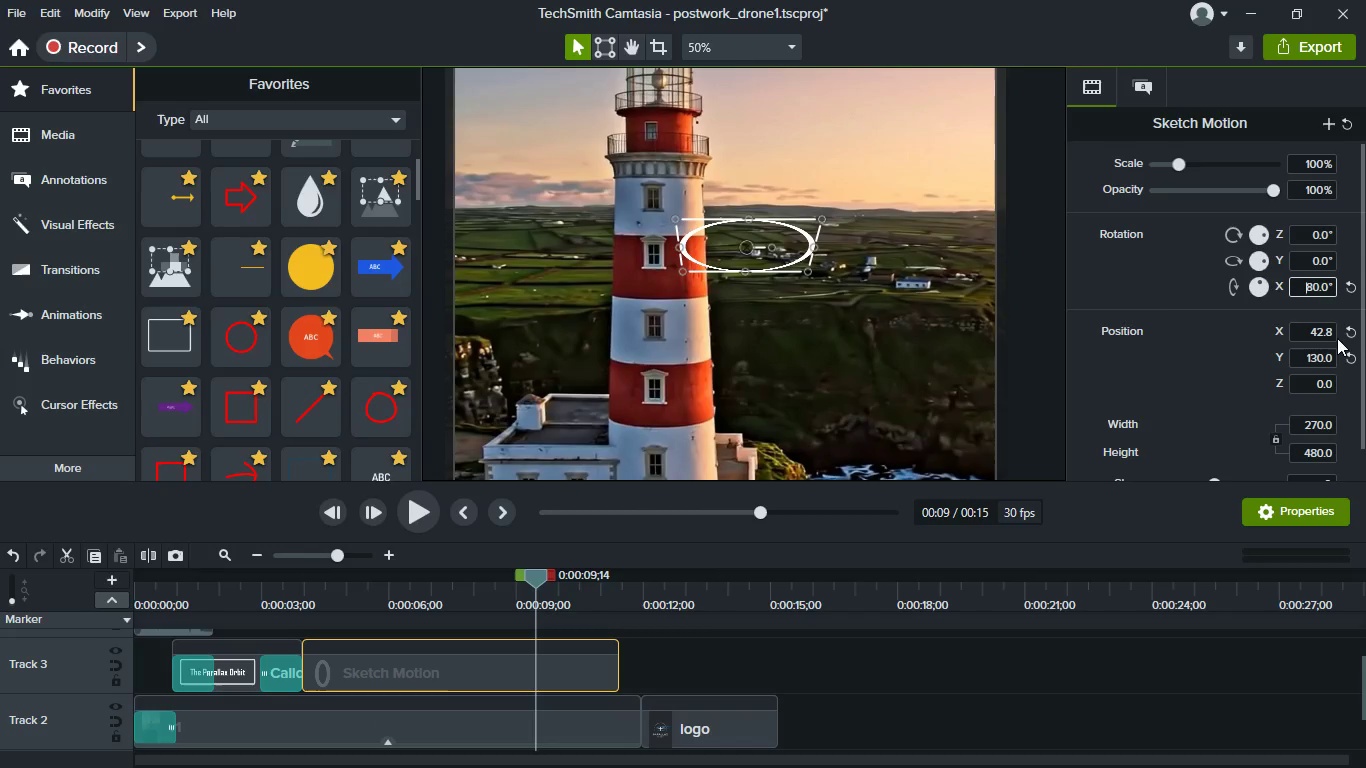 
wait(7.67)
 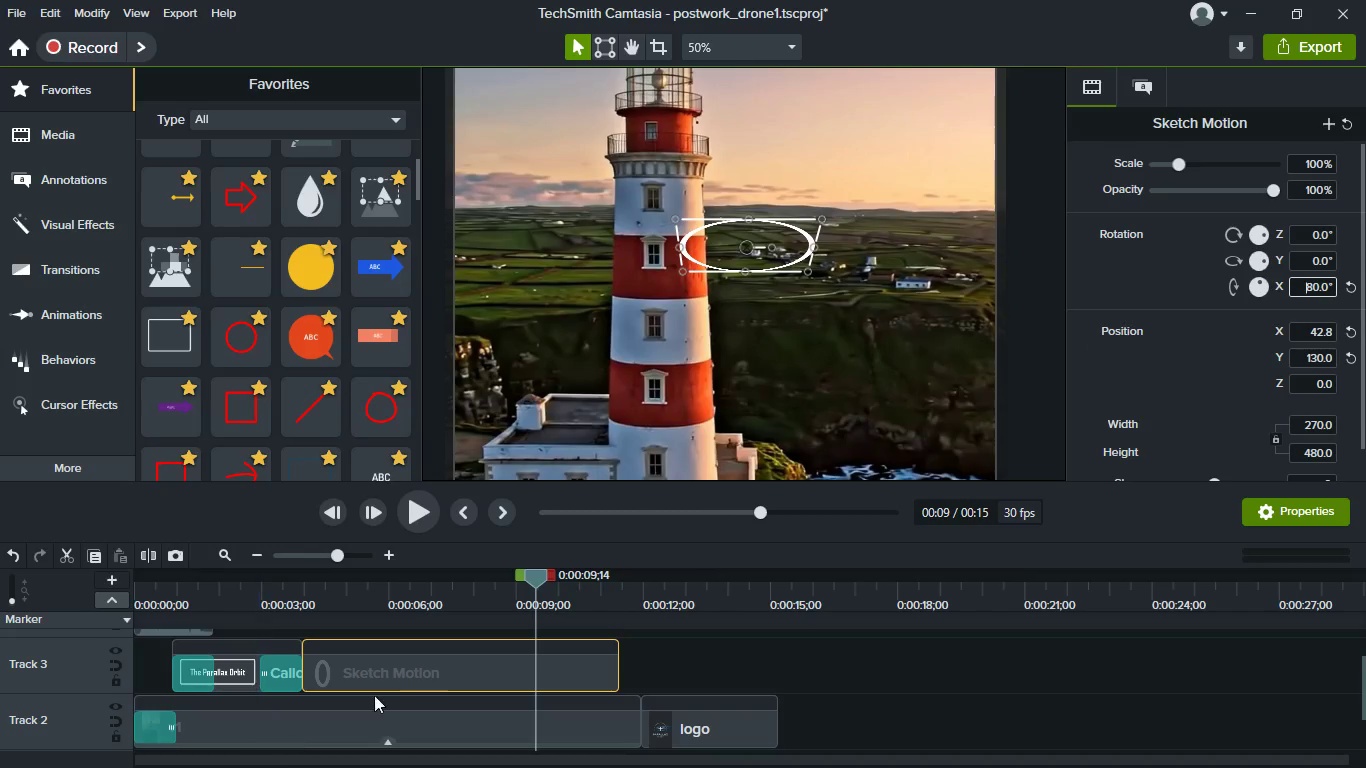 
left_click([1351, 330])
 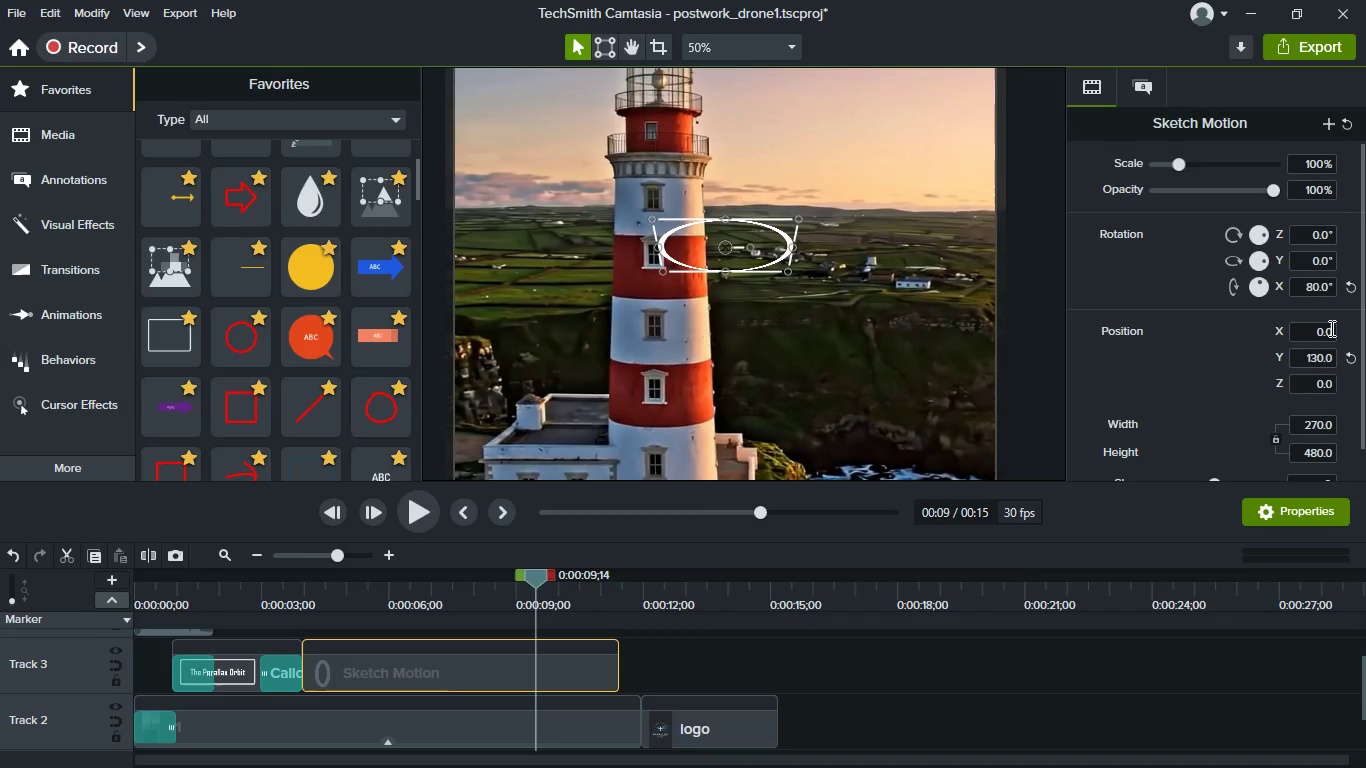 
left_click([1330, 328])
 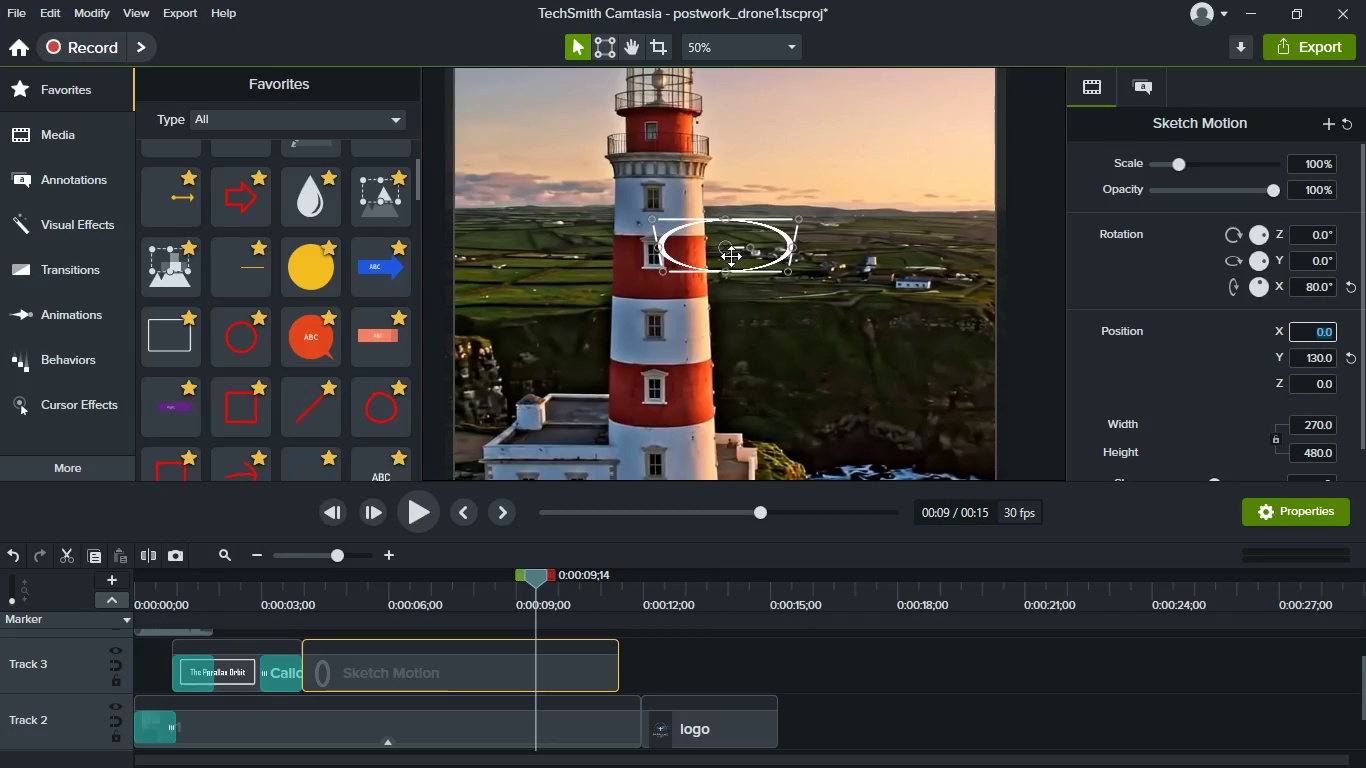 
left_click_drag(start_coordinate=[703, 249], to_coordinate=[654, 264])
 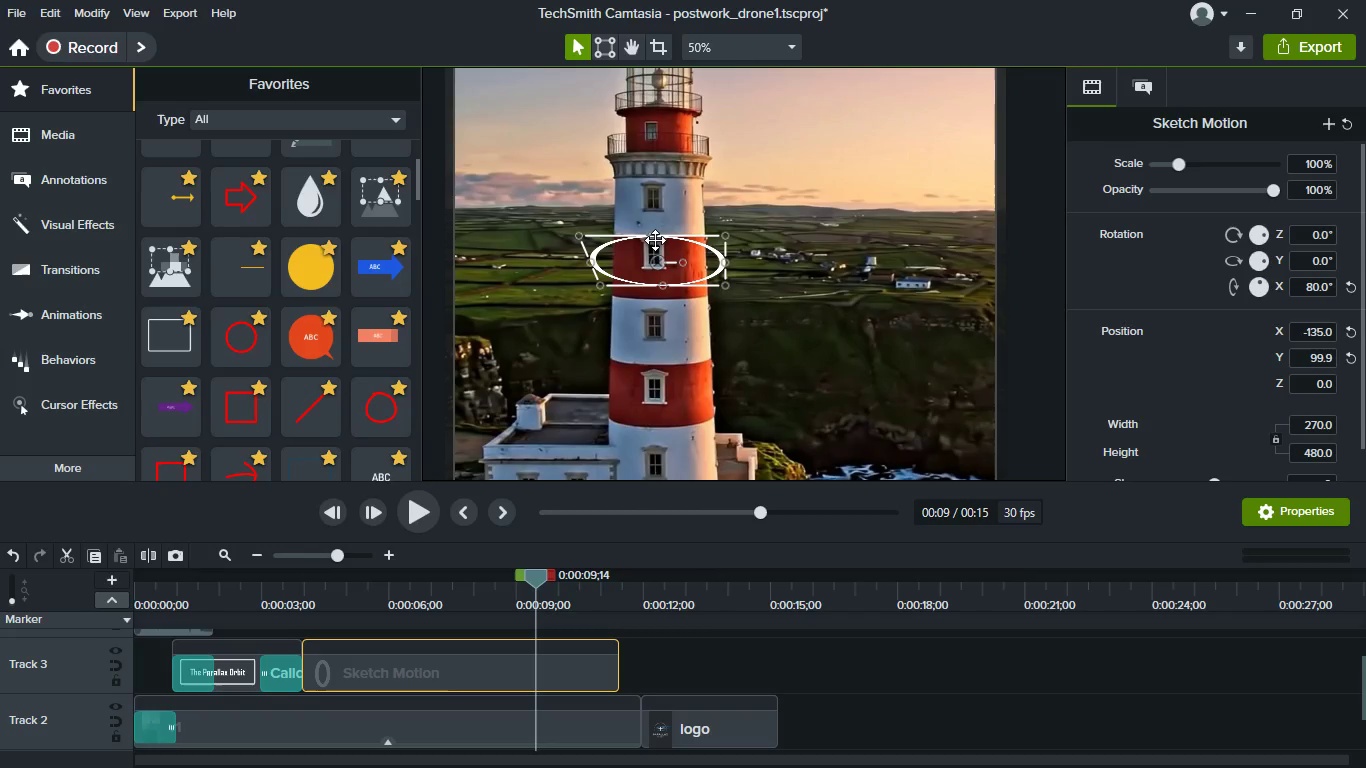 
hold_key(key=AltLeft, duration=1.53)
left_click_drag(start_coordinate=[655, 234], to_coordinate=[661, 243])
 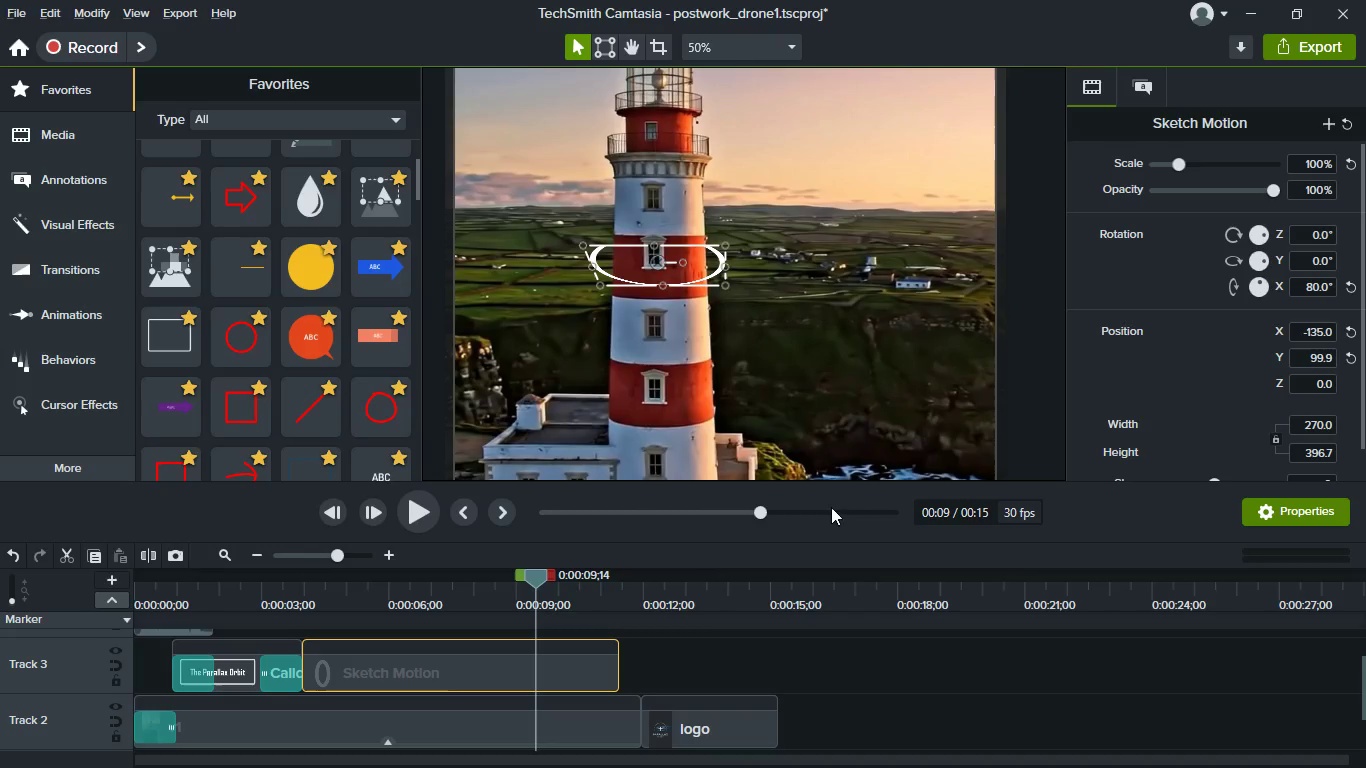 
hold_key(key=AltLeft, duration=1.53)
 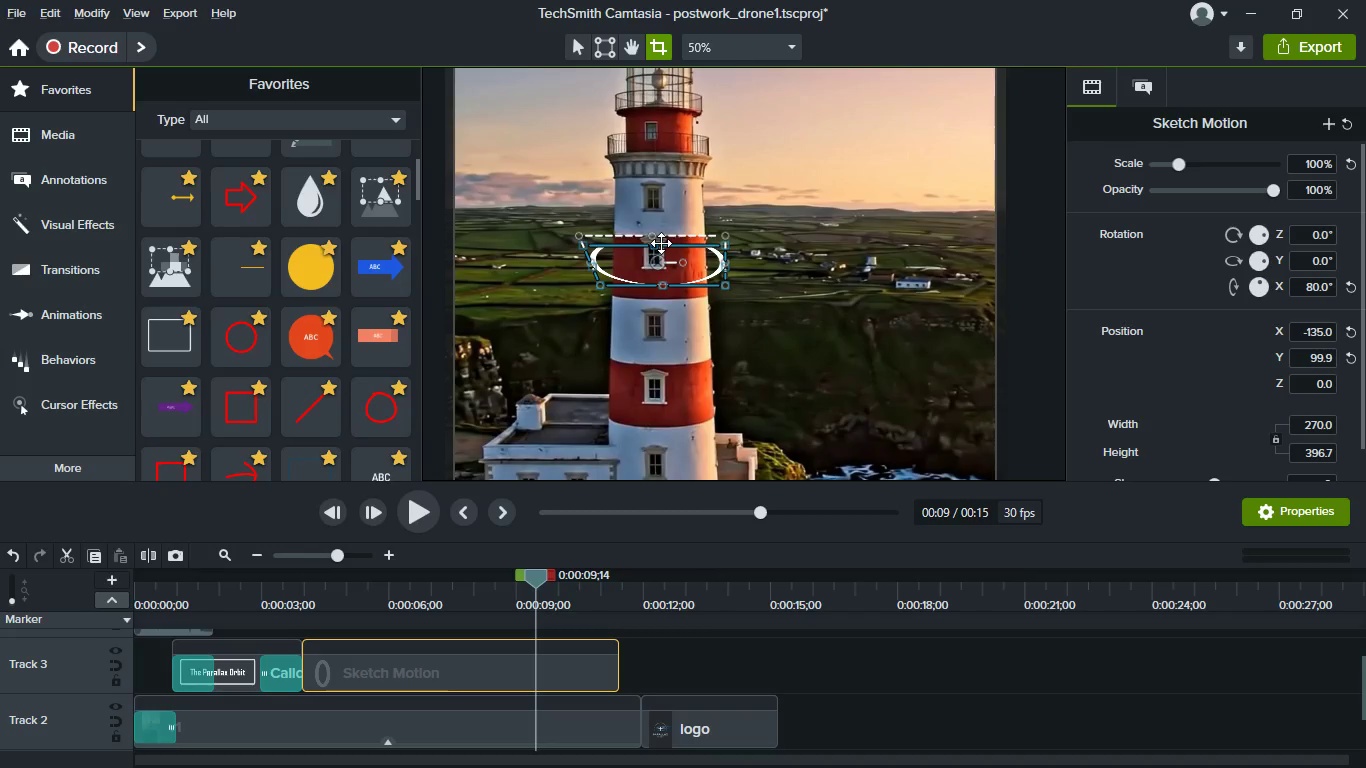 
key(Alt+AltLeft)
 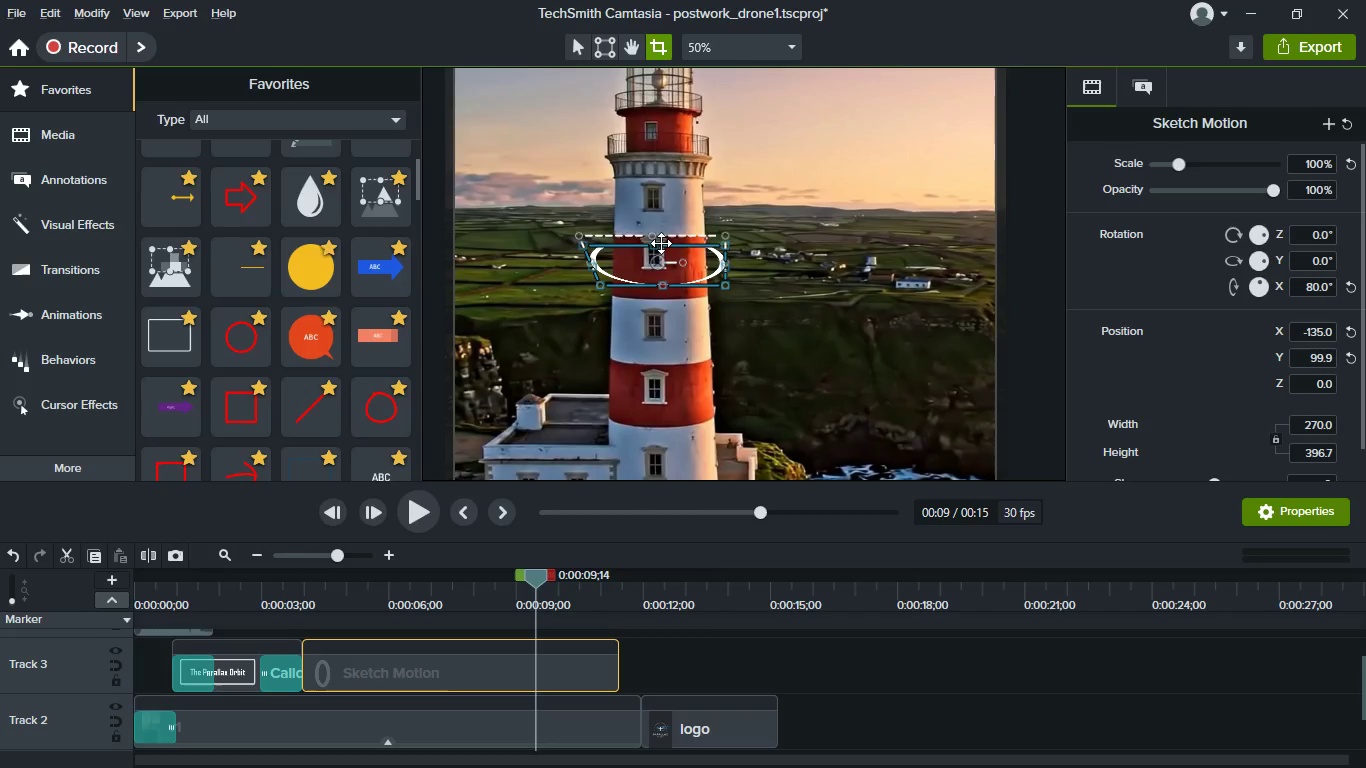 
key(Alt+AltLeft)
 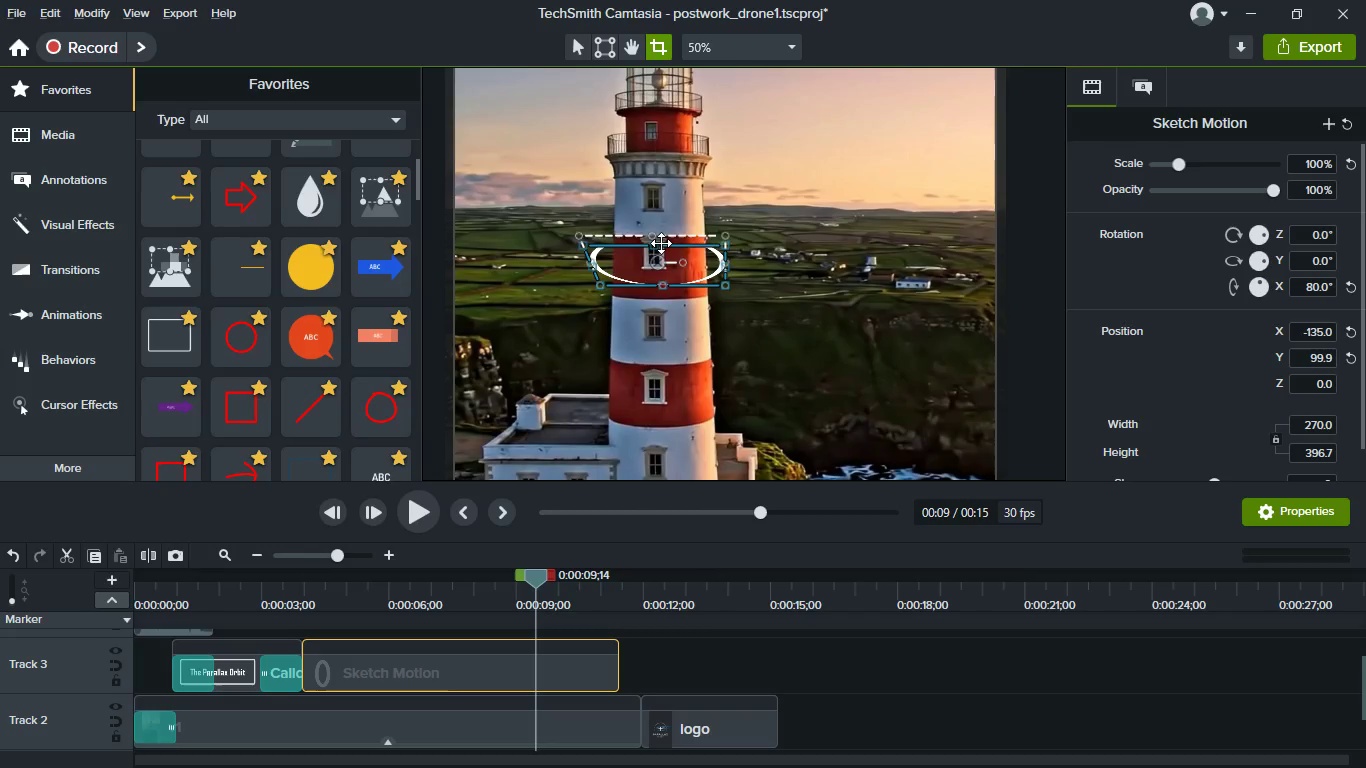 
key(Alt+AltLeft)
 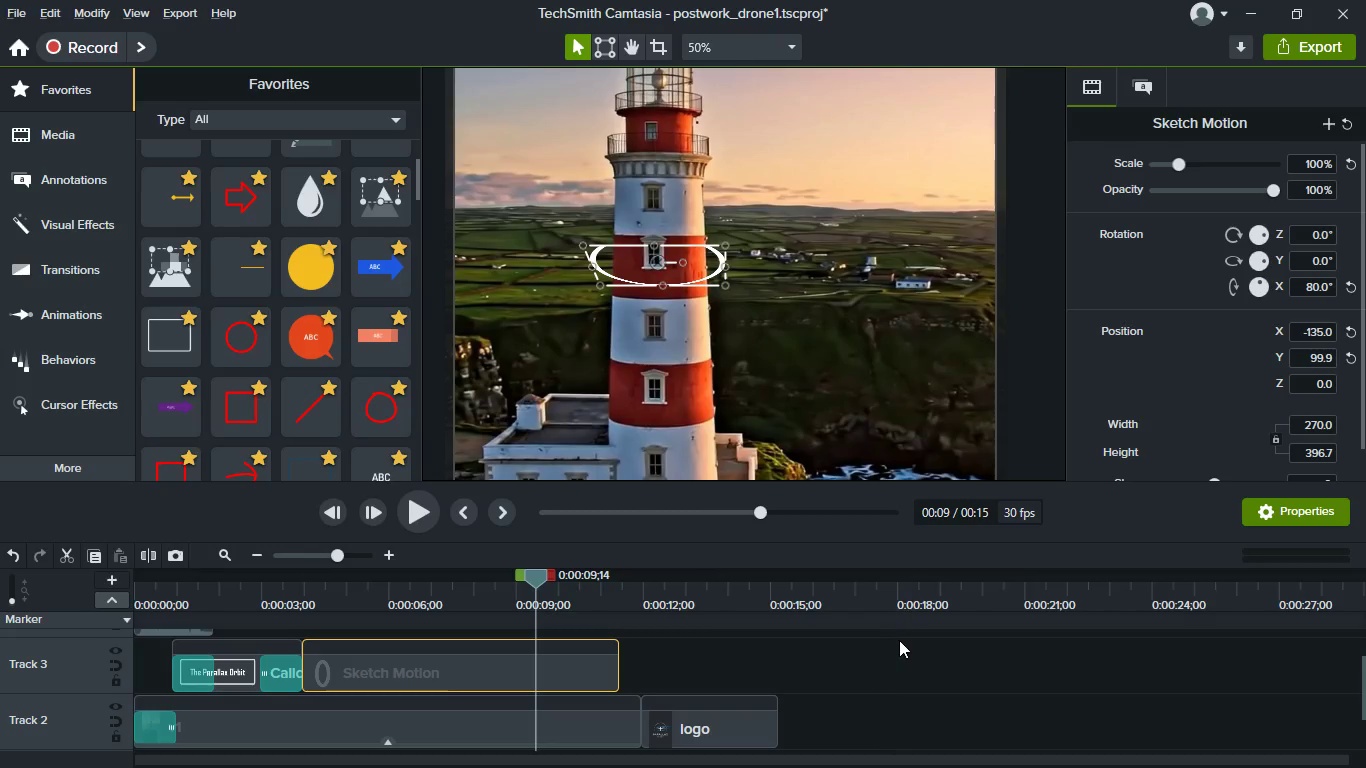 
left_click([899, 640])
 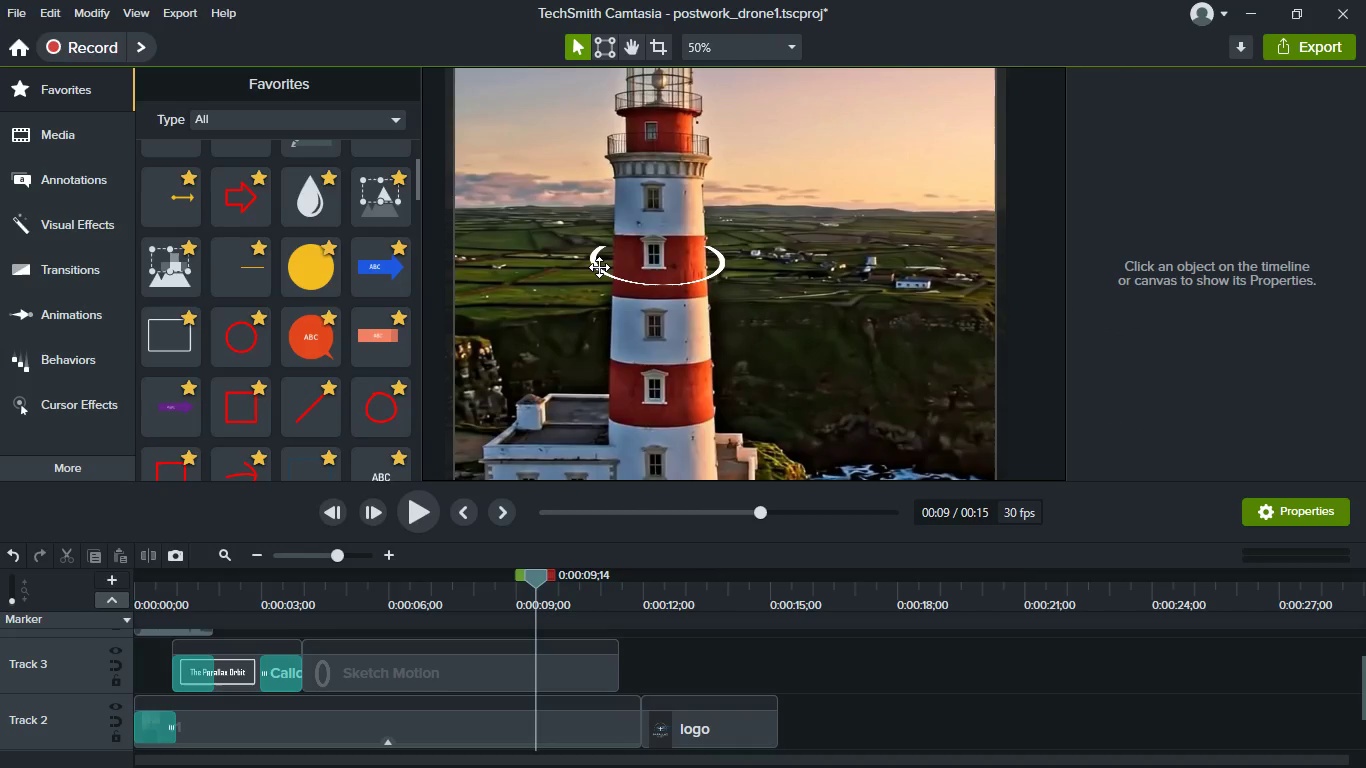 
scroll: coordinate [599, 267], scroll_direction: up, amount: 1.0
 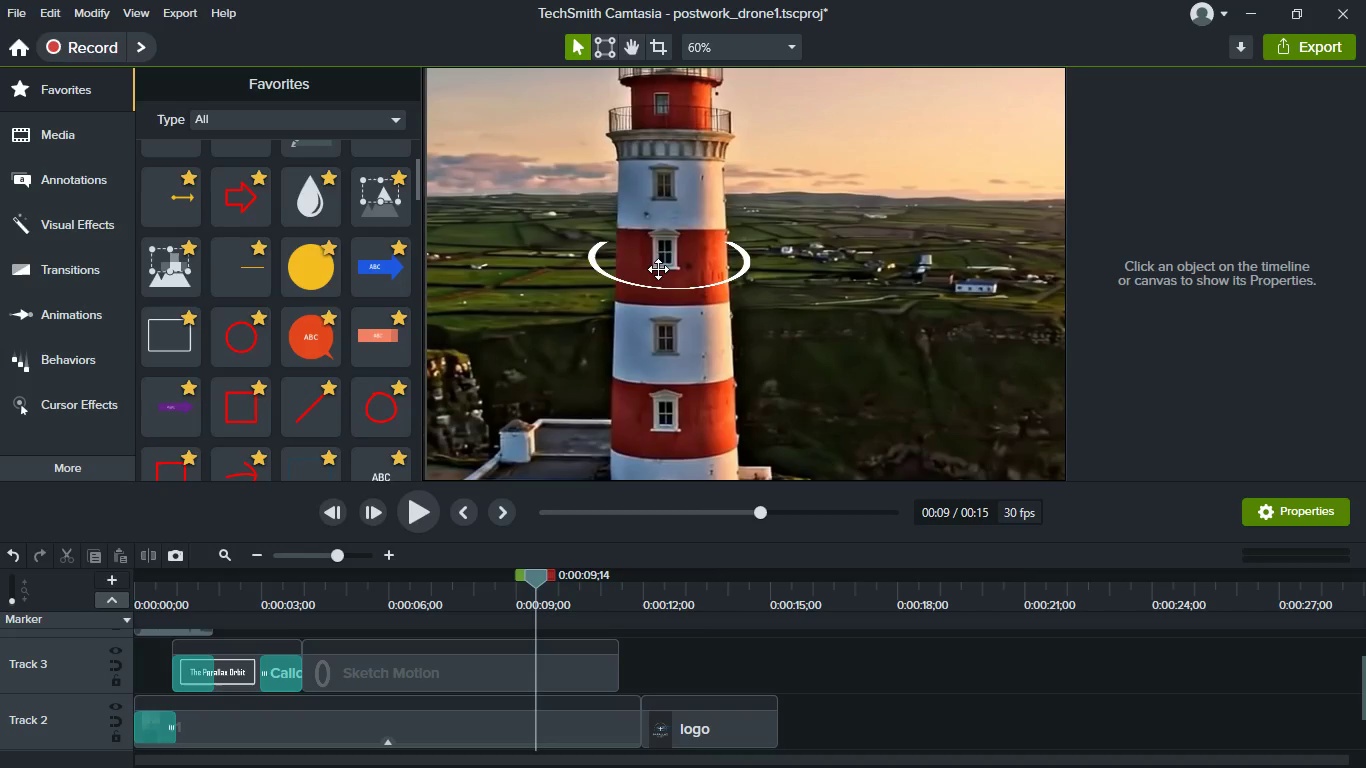 
left_click([658, 269])
 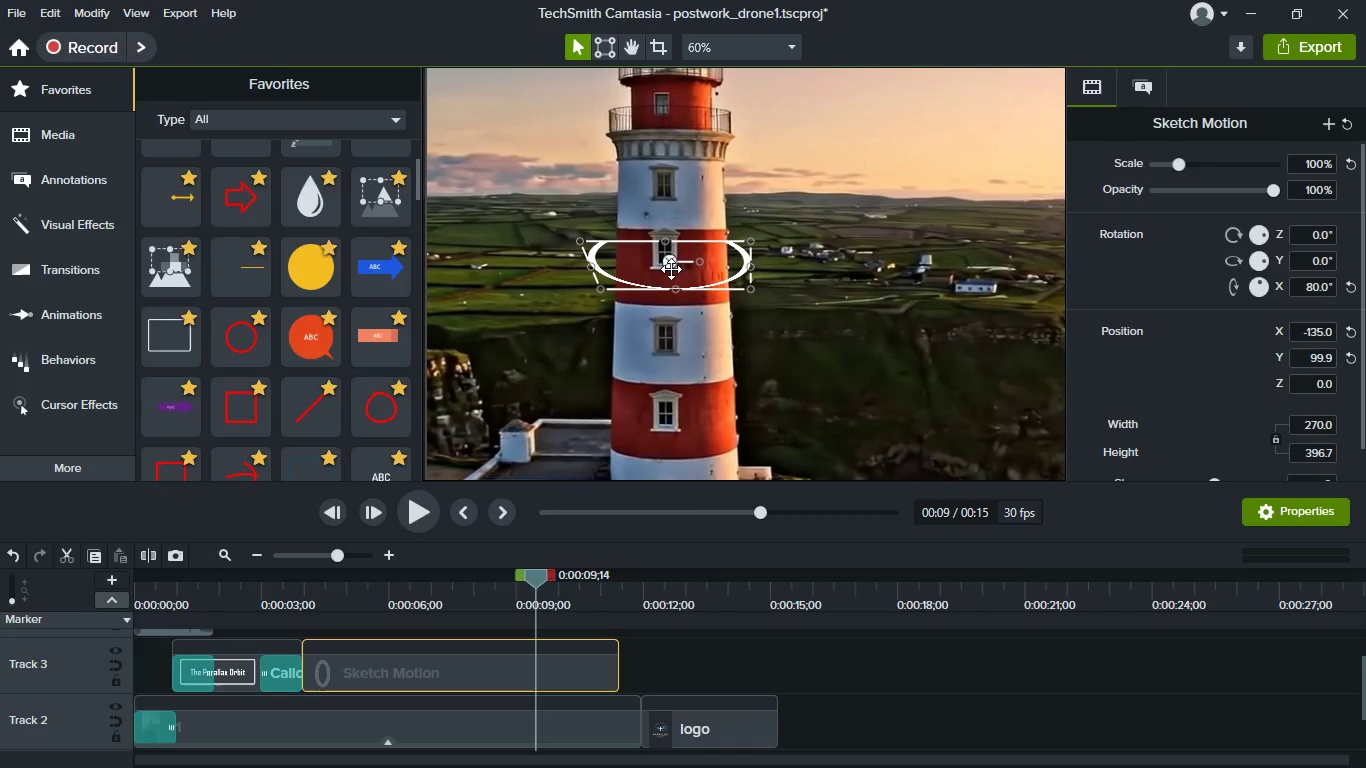 
left_click_drag(start_coordinate=[671, 272], to_coordinate=[679, 272])
 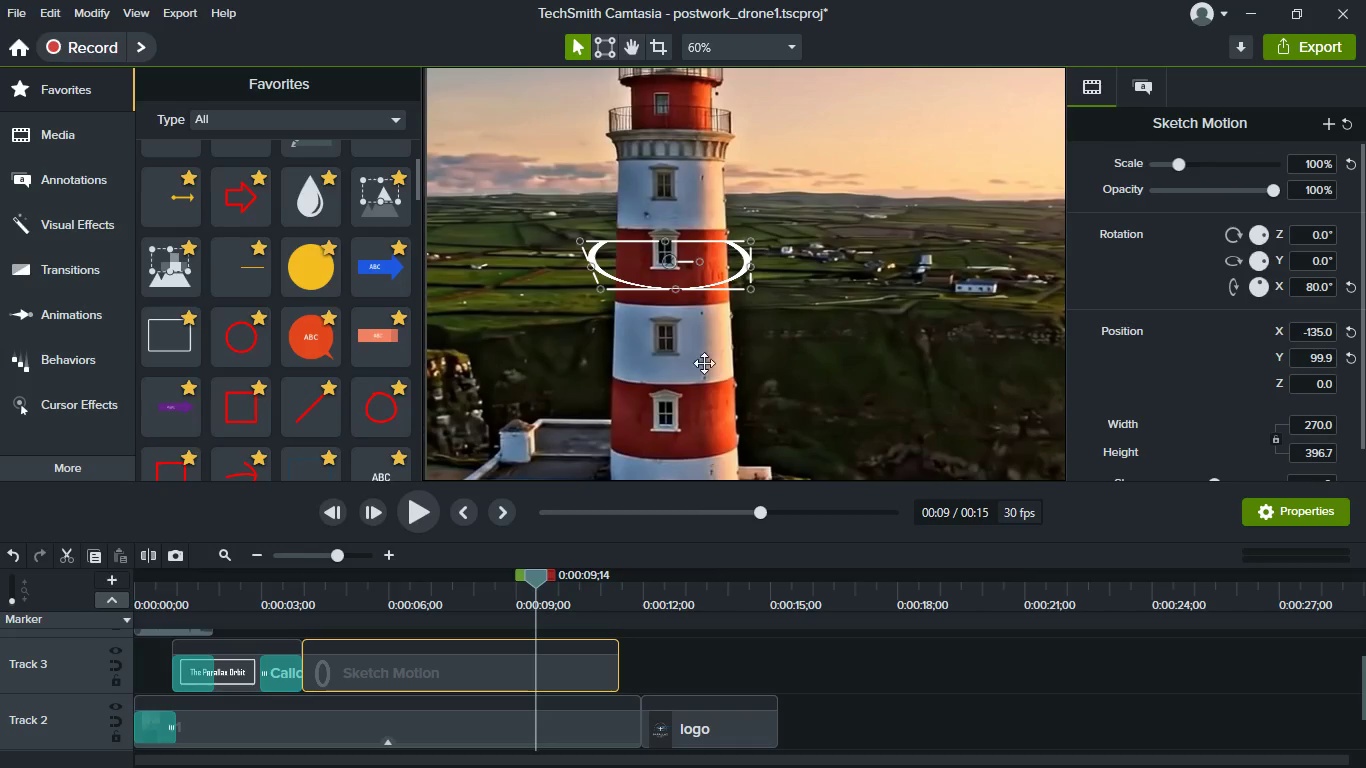 
hold_key(key=AltLeft, duration=1.53)
 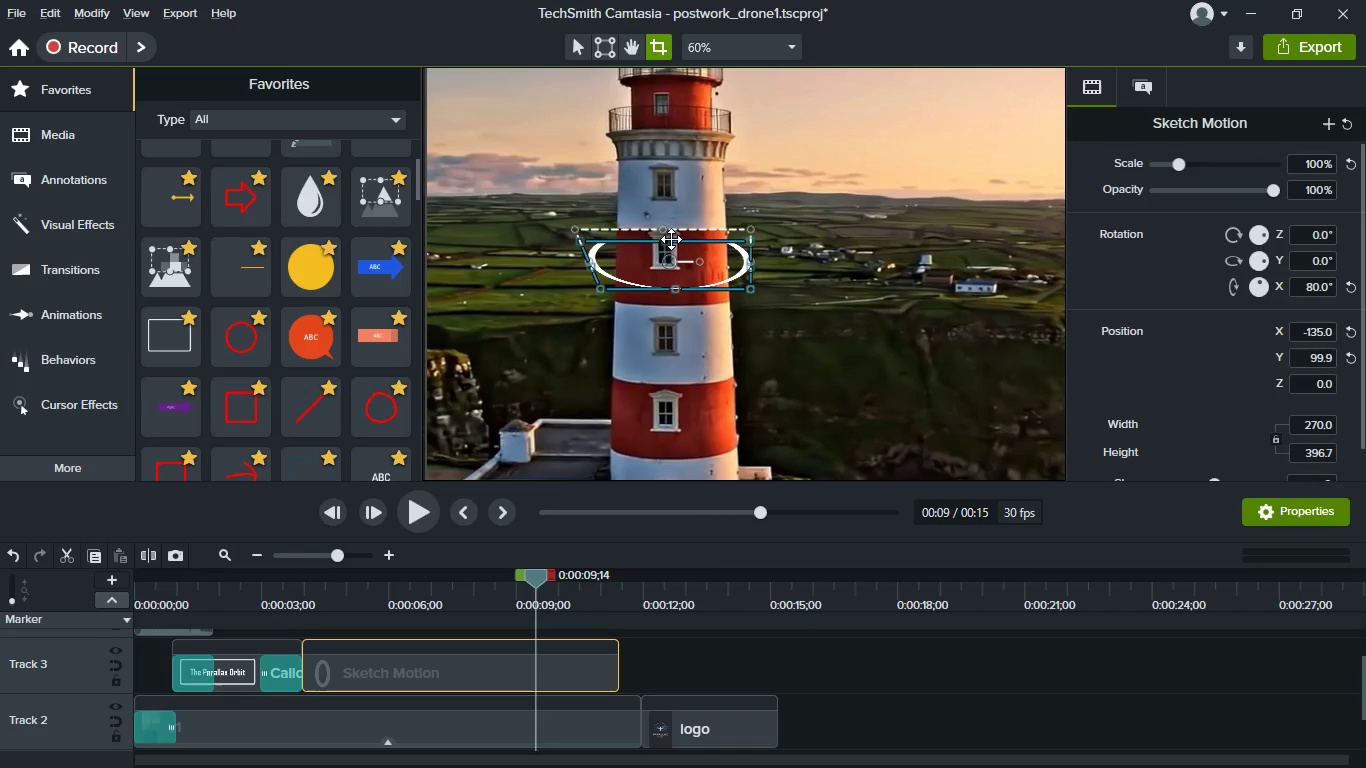 
hold_key(key=AltLeft, duration=1.53)
 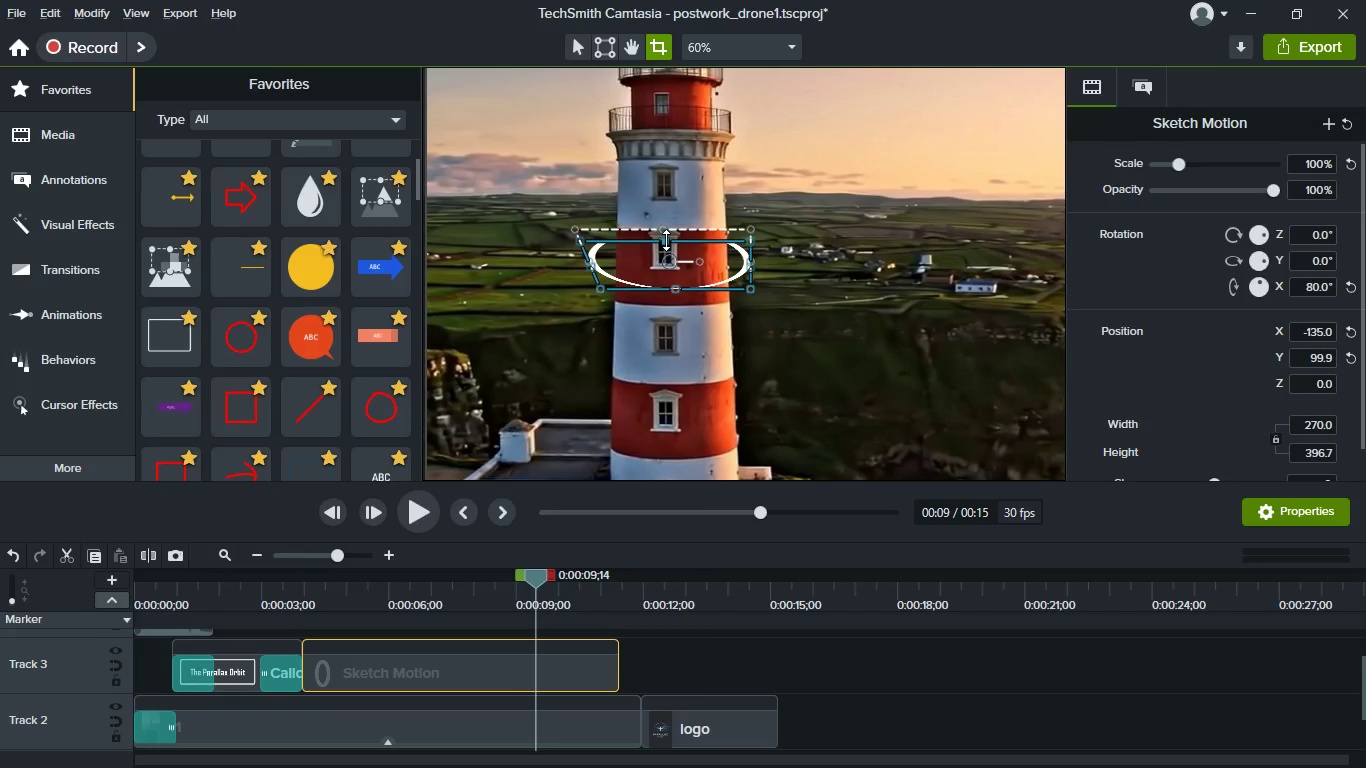 
hold_key(key=AltLeft, duration=1.5)
left_click_drag(start_coordinate=[666, 243], to_coordinate=[666, 229])
 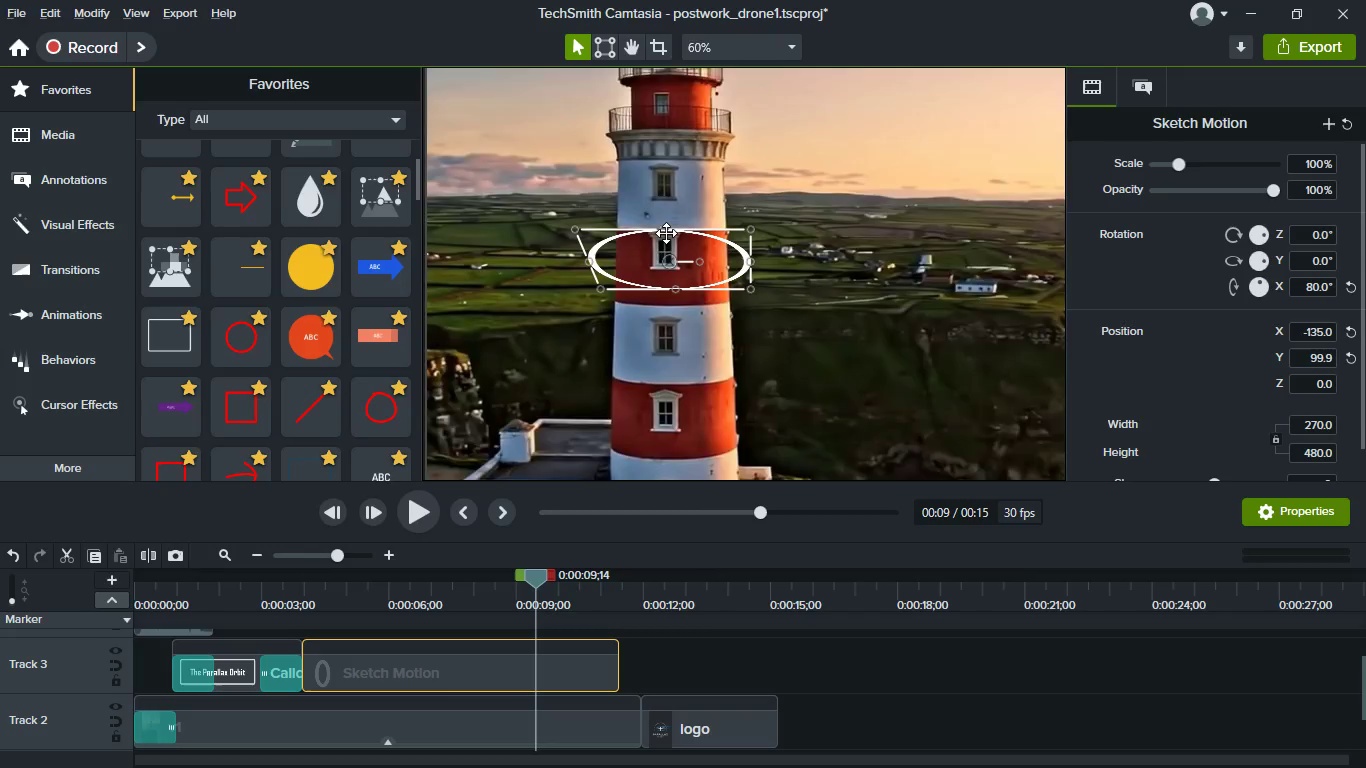 
hold_key(key=AltLeft, duration=1.53)
 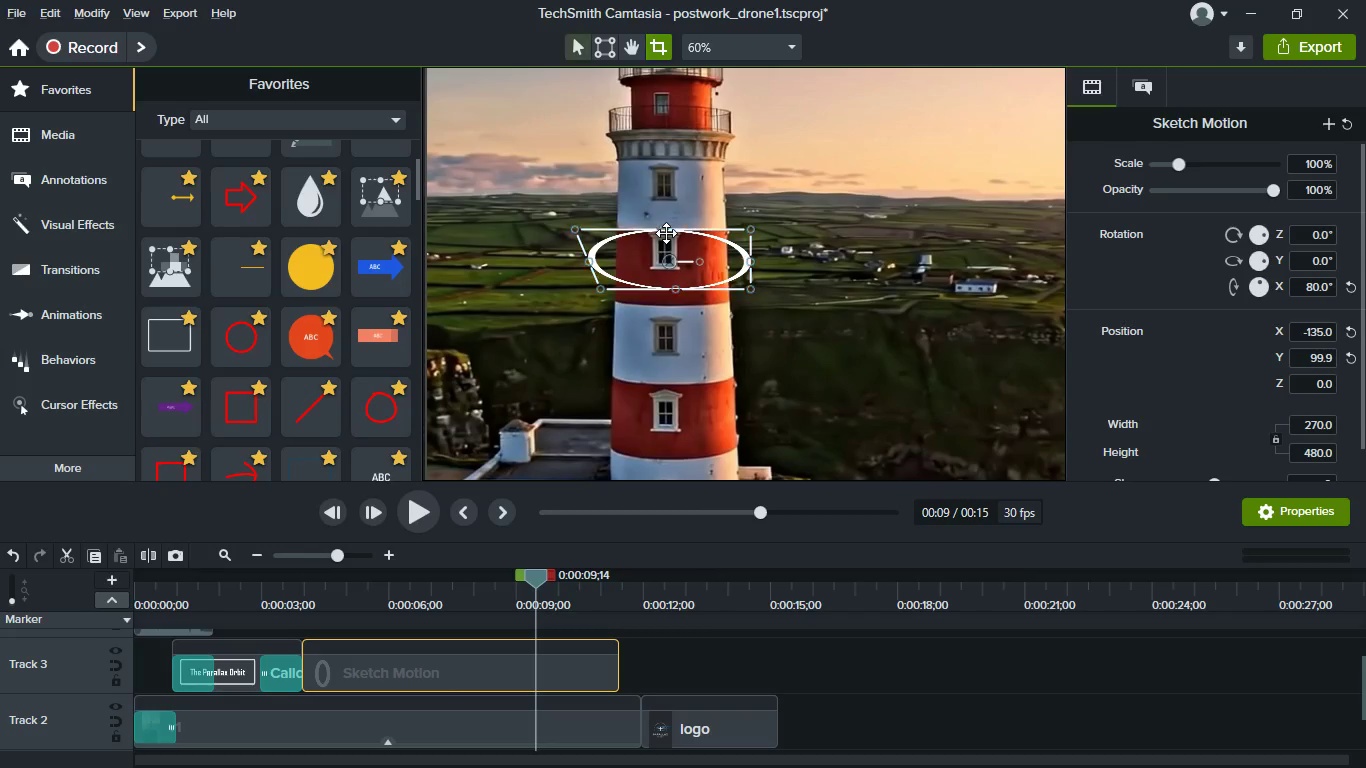 
hold_key(key=AltLeft, duration=0.52)
 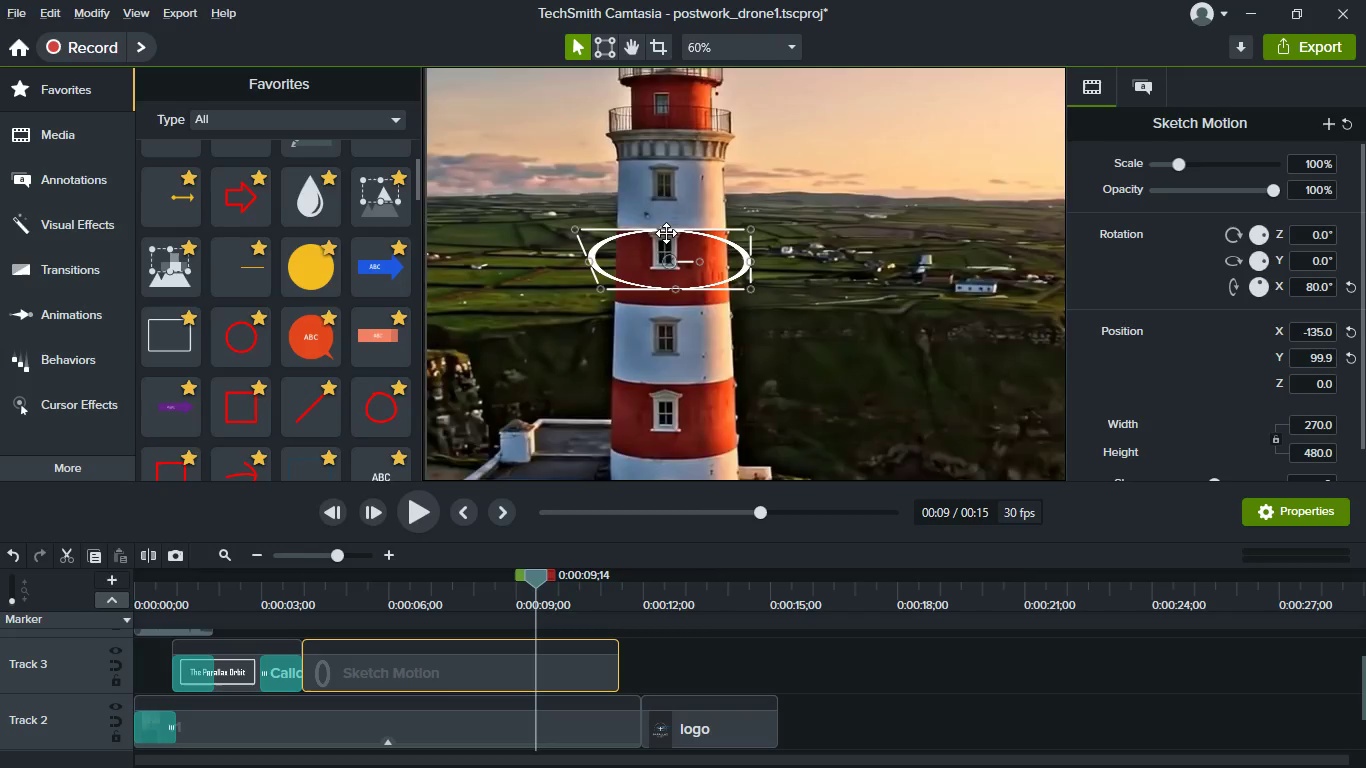 
hold_key(key=AltLeft, duration=1.52)
 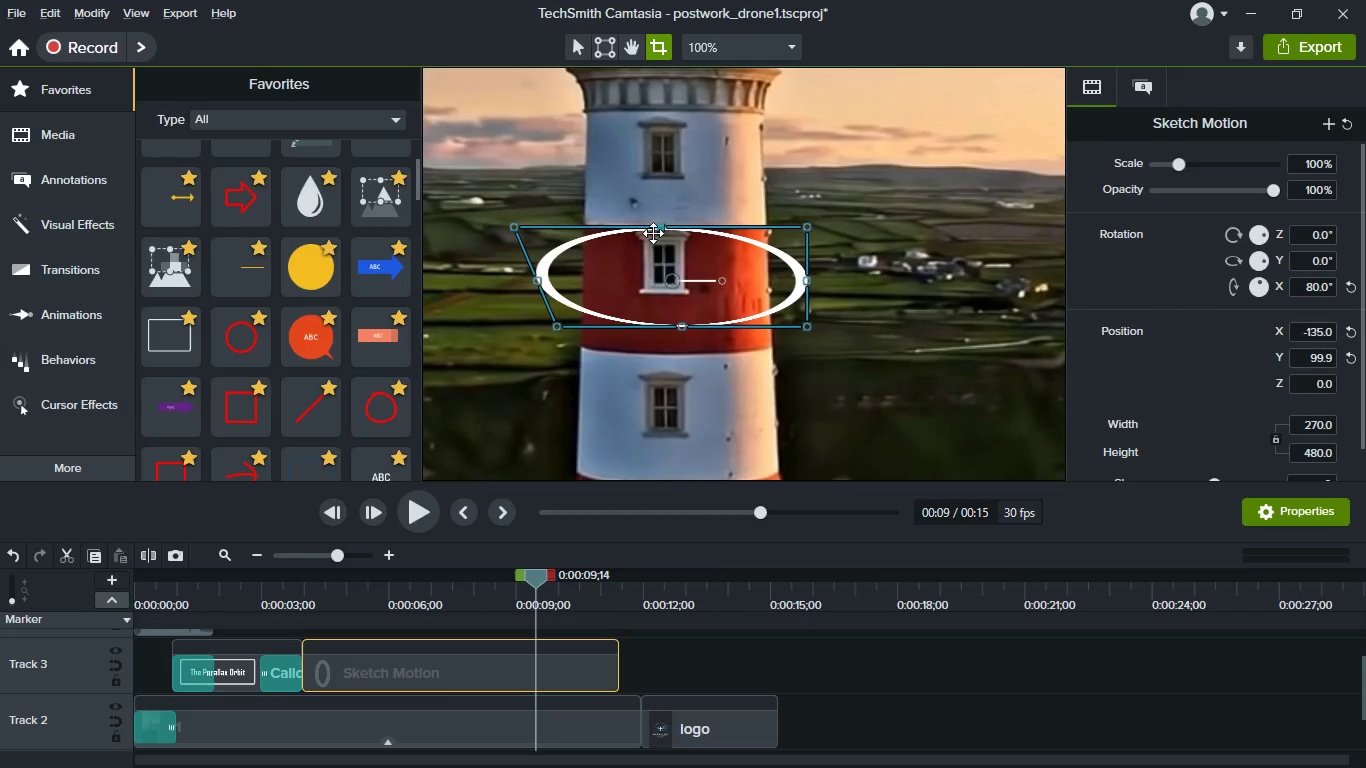 
scroll: coordinate [666, 233], scroll_direction: up, amount: 3.0
 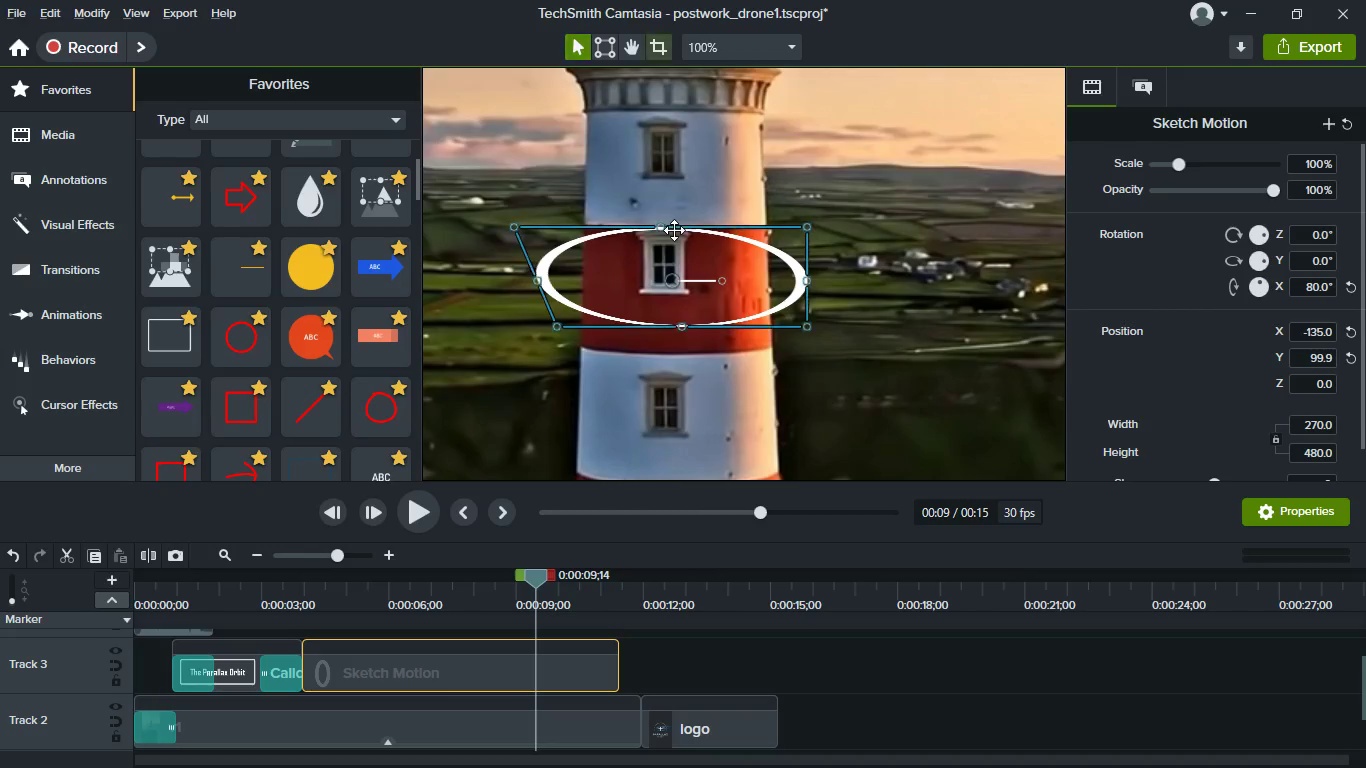 
key(Alt+AltLeft)
 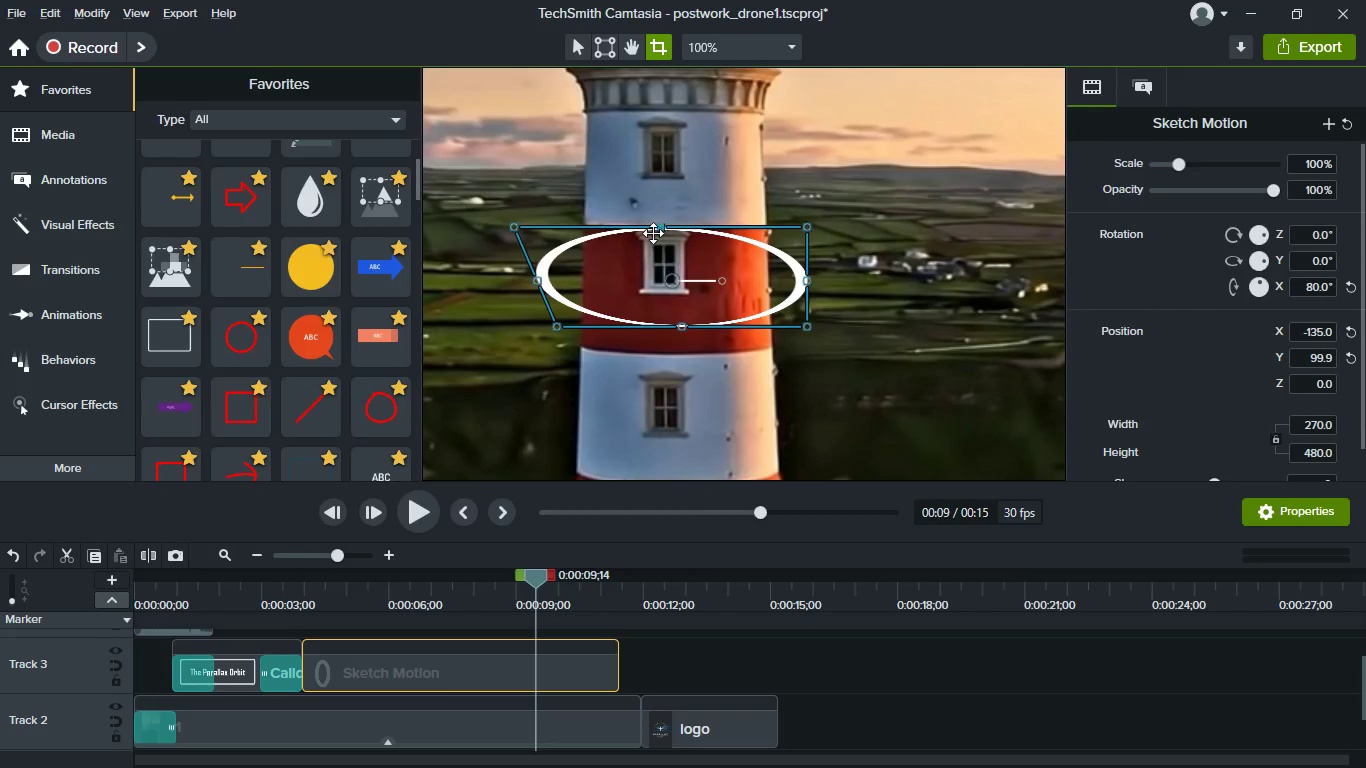 
key(Alt+AltLeft)
 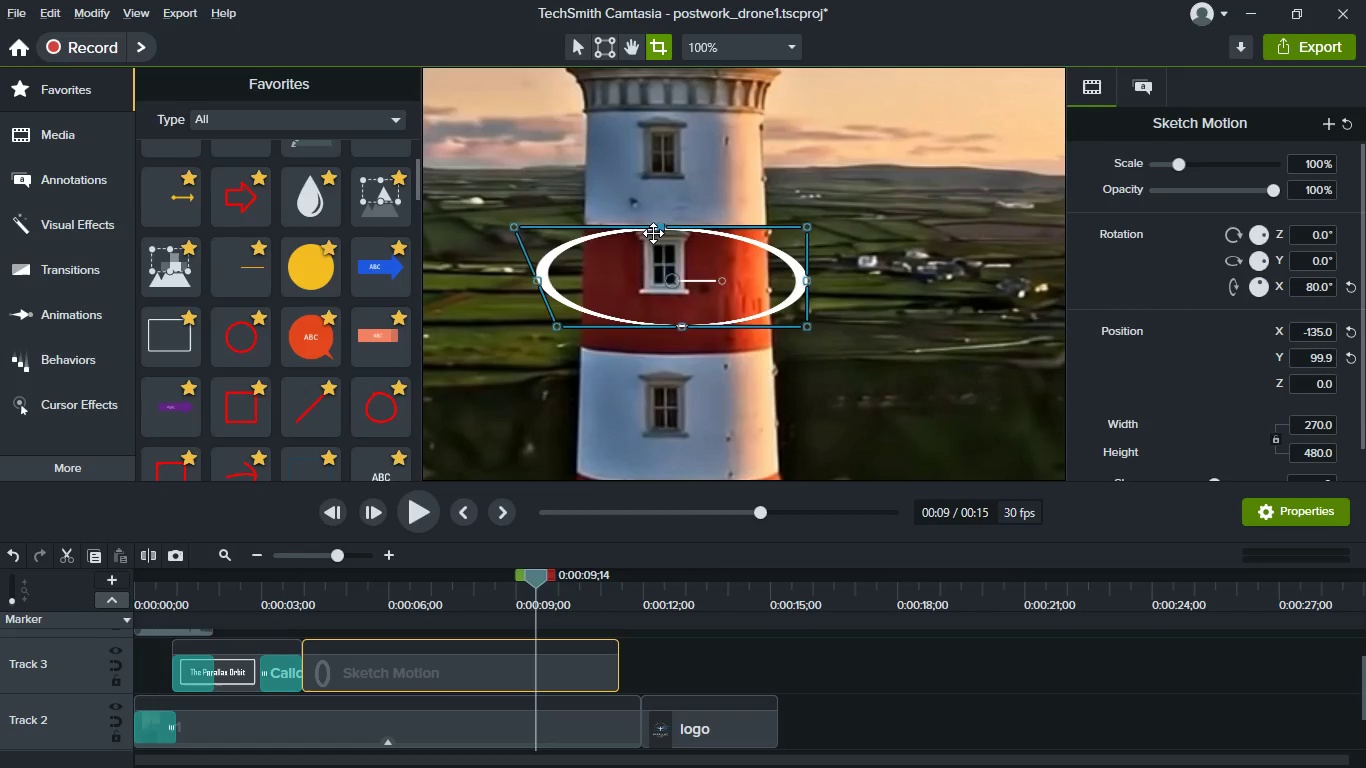 
key(Alt+AltLeft)
 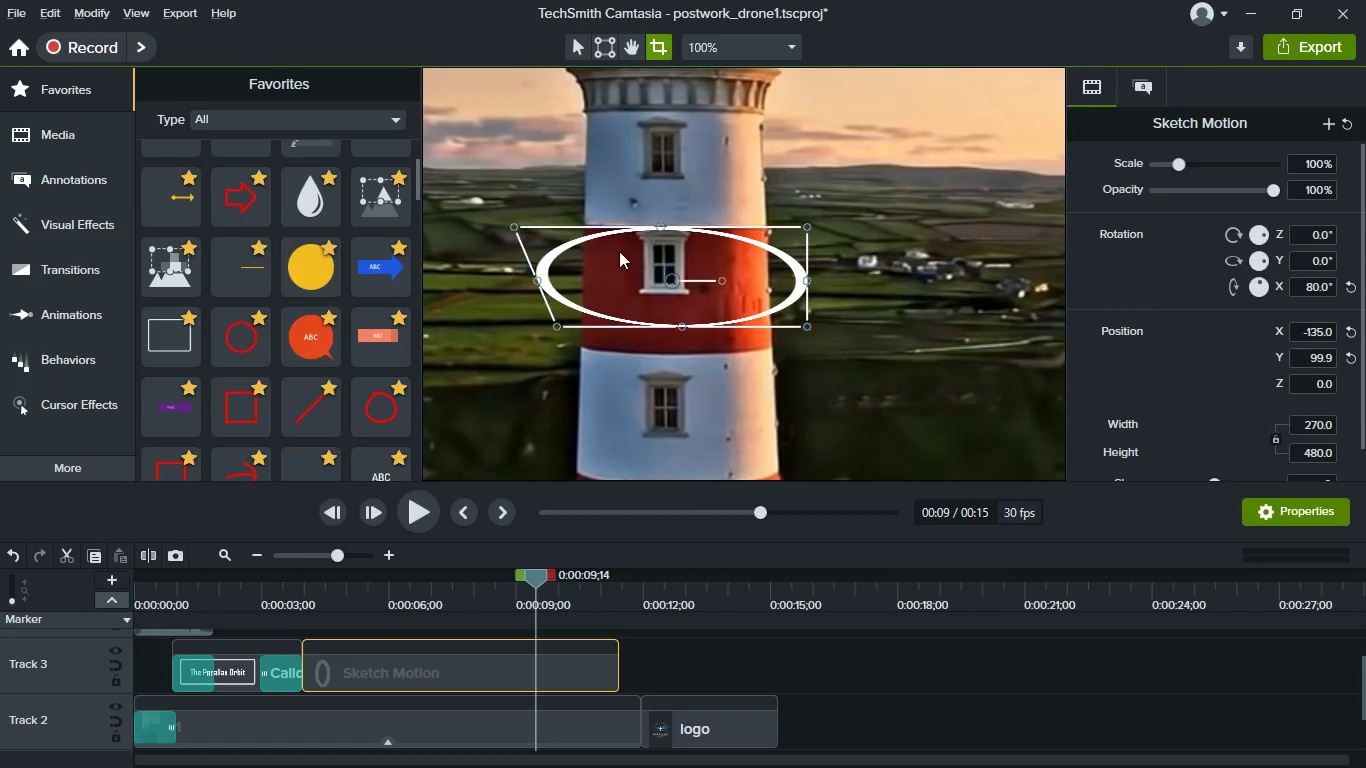 
key(Alt+AltLeft)
 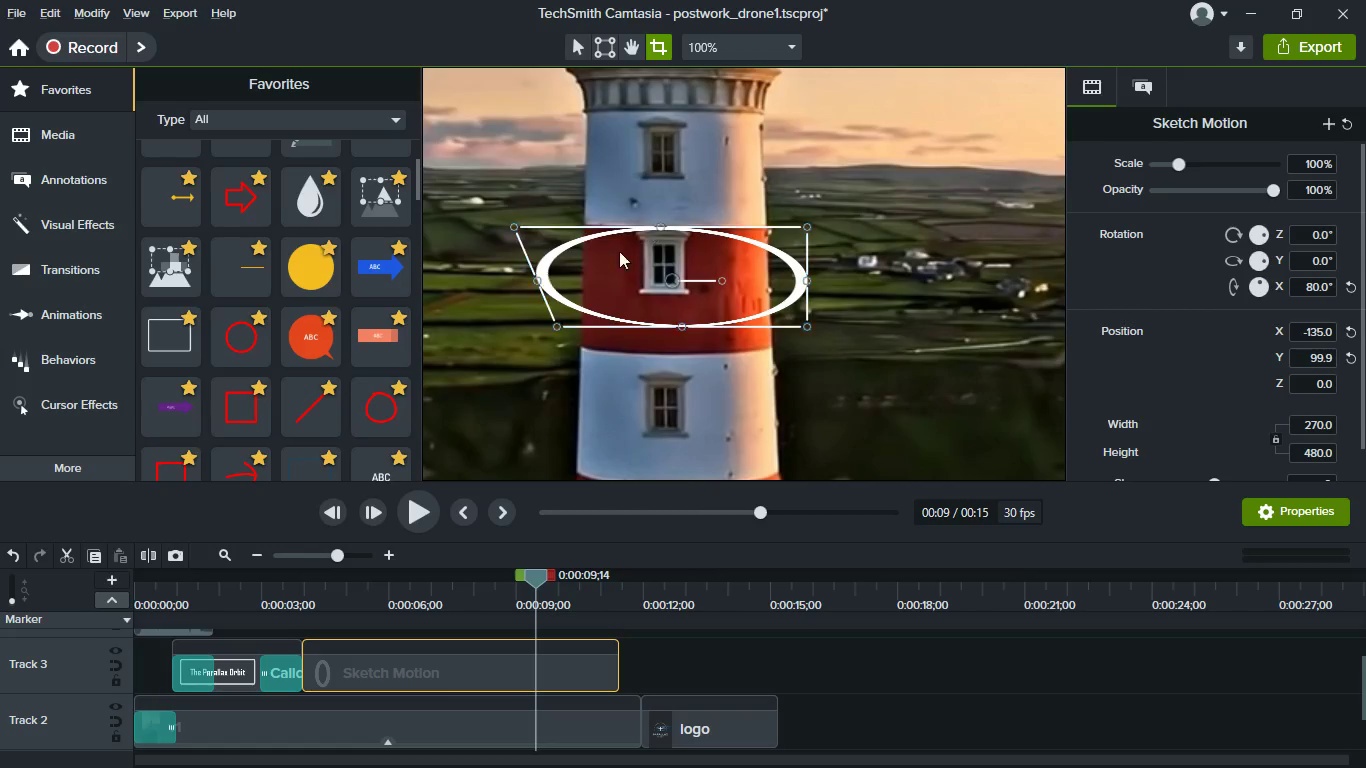 
key(Alt+AltLeft)
 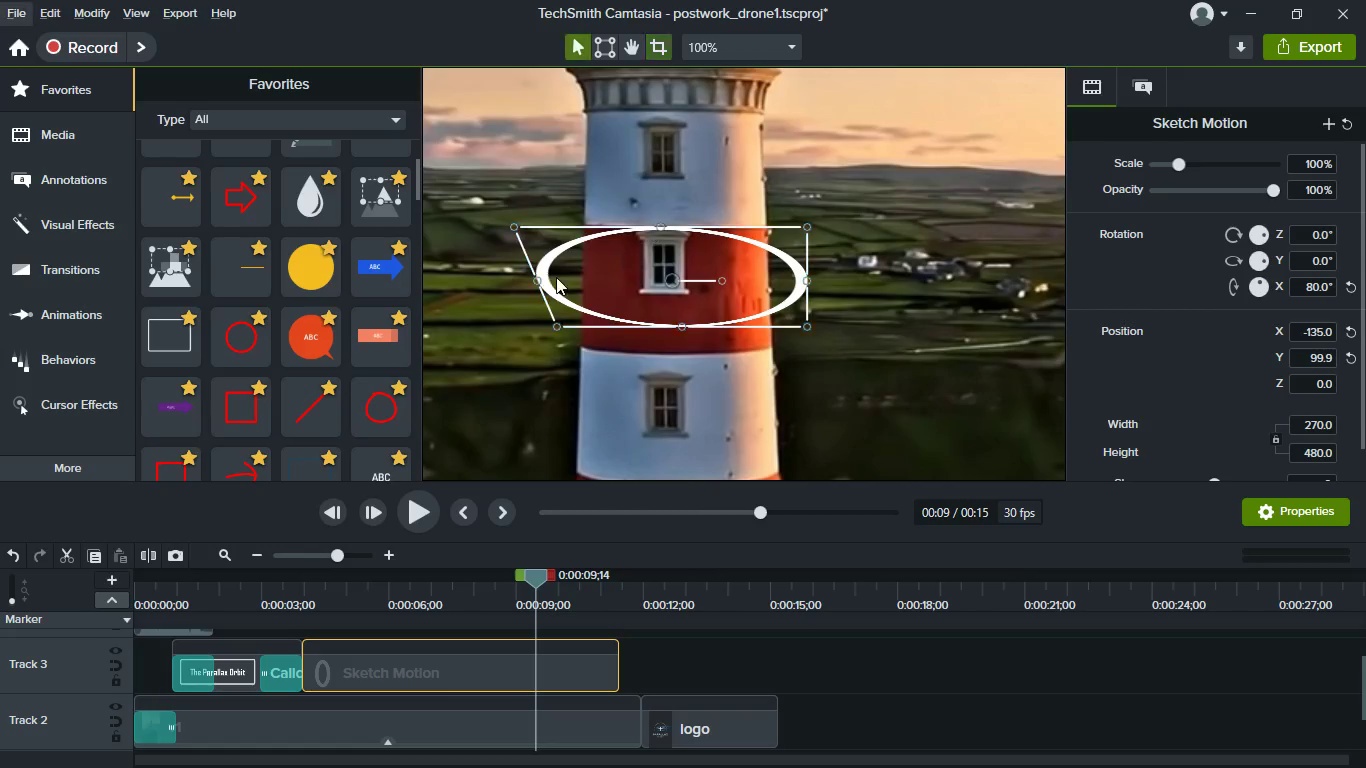 
key(Alt+AltLeft)
 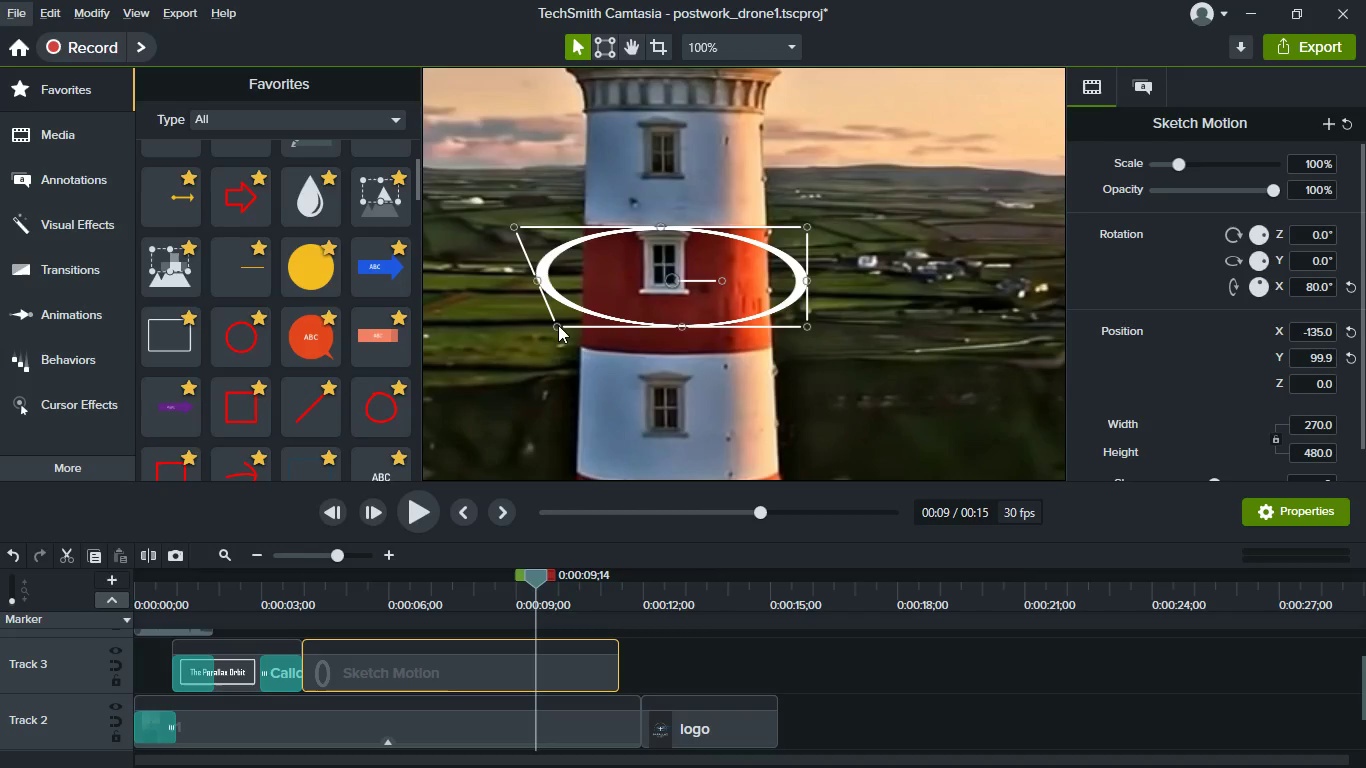 
wait(5.95)
 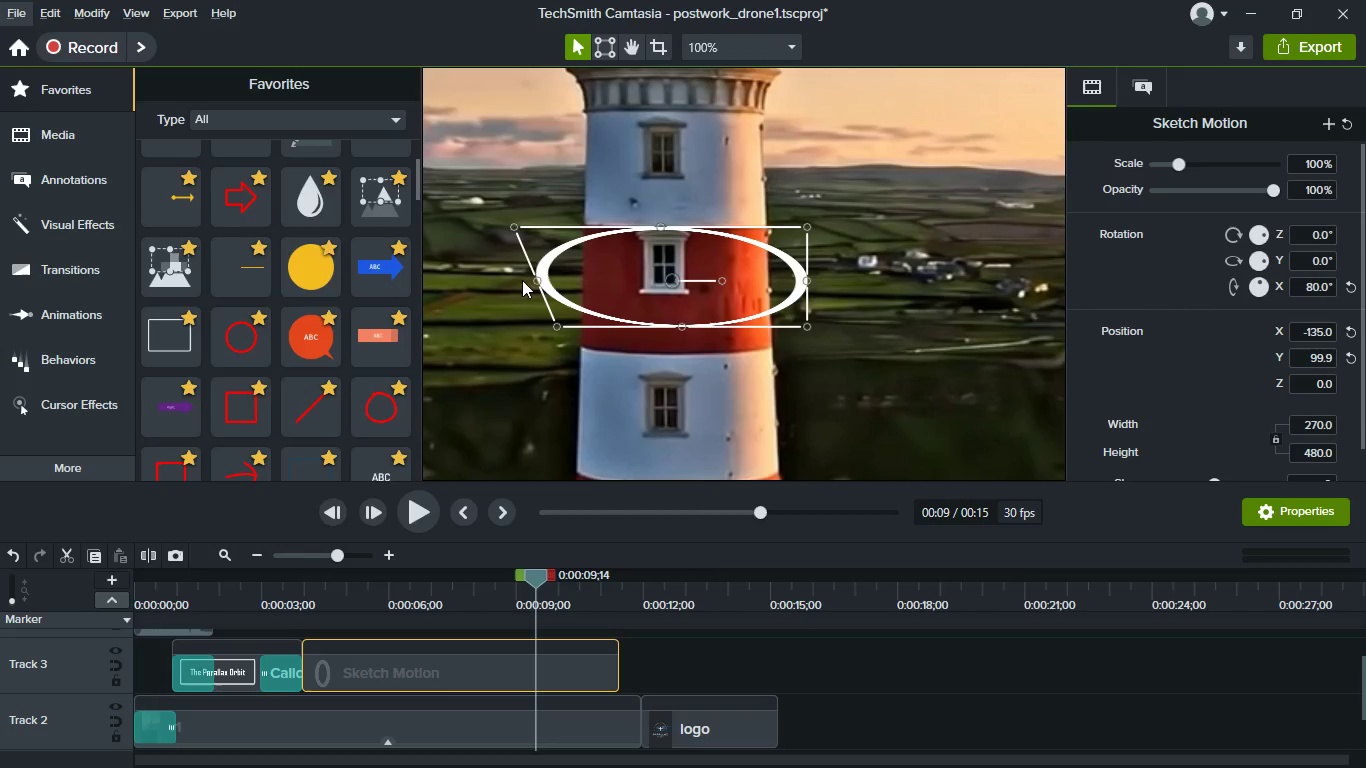 
hold_key(key=AltLeft, duration=1.51)
 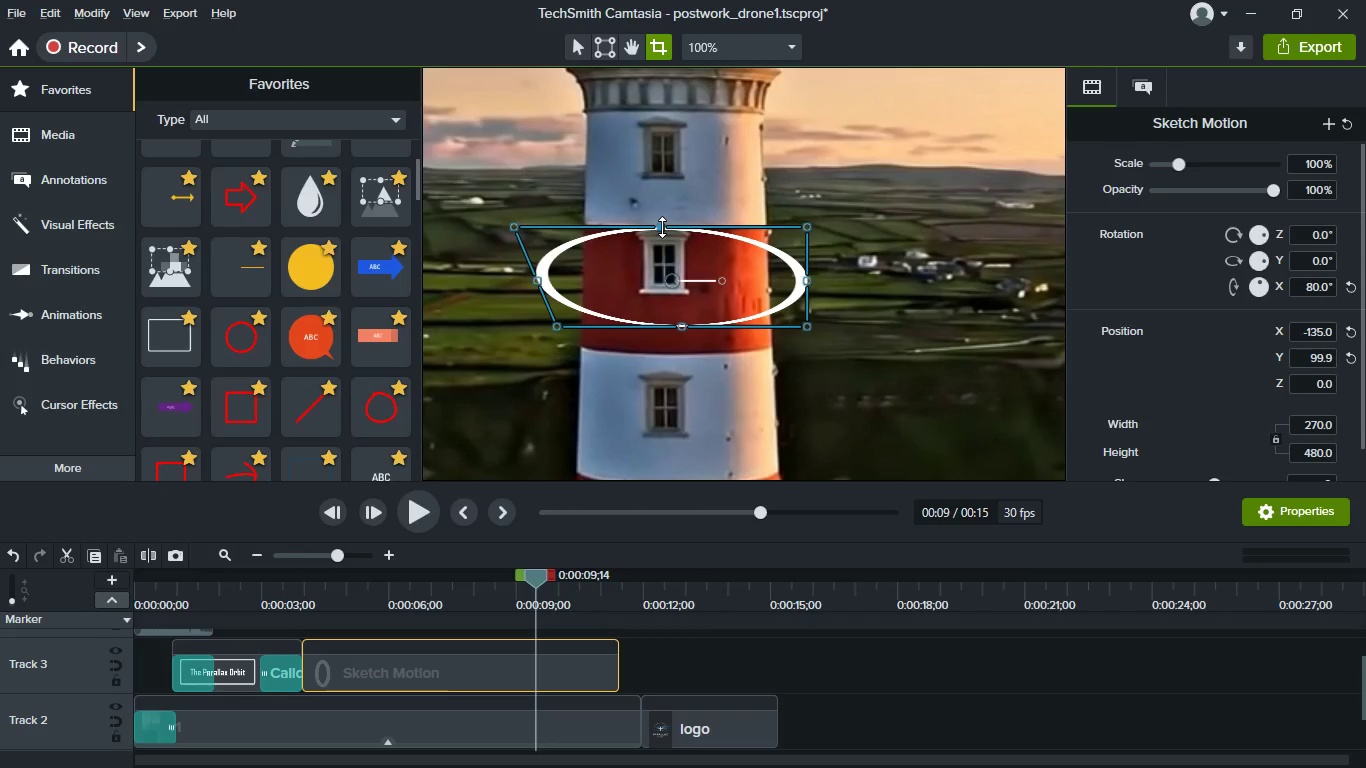 
hold_key(key=AltLeft, duration=1.5)
left_click_drag(start_coordinate=[662, 226], to_coordinate=[665, 235])
 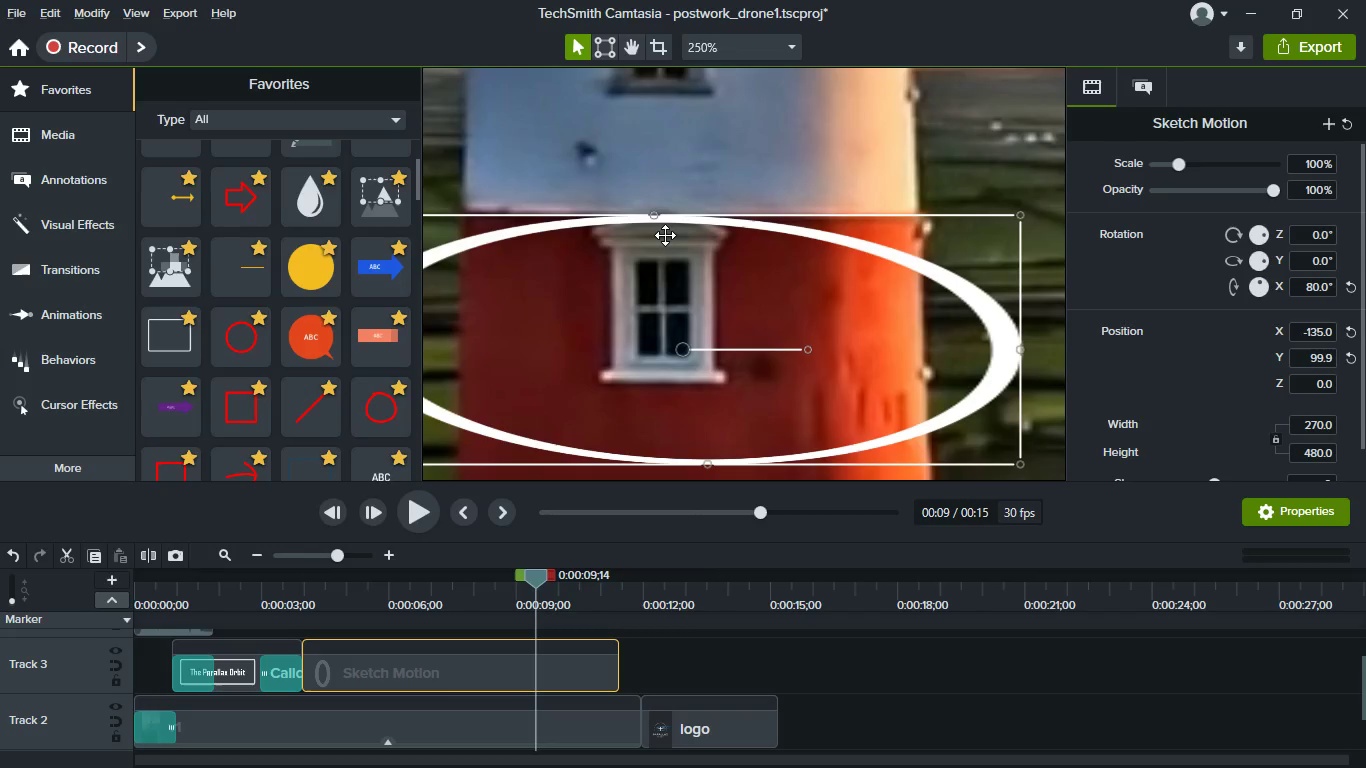 
hold_key(key=AltLeft, duration=0.81)
 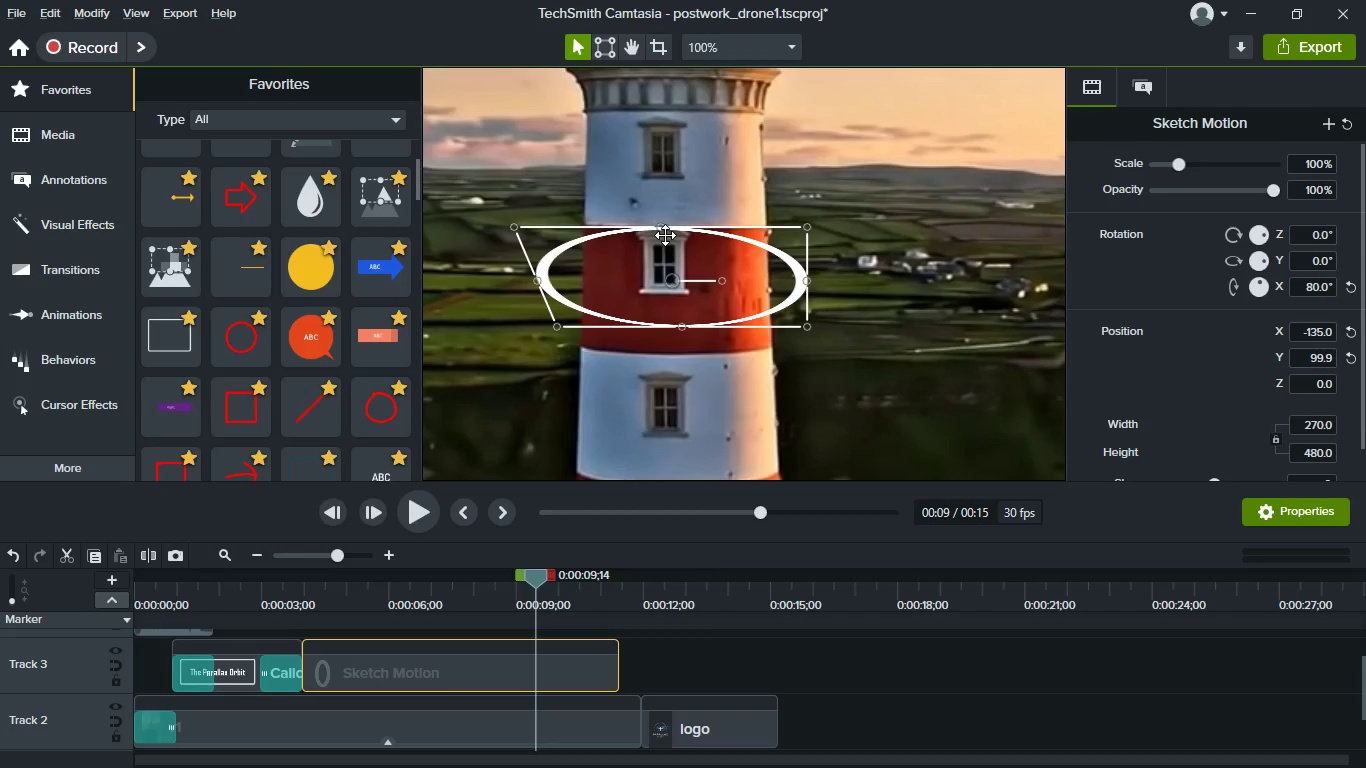 
hold_key(key=AltLeft, duration=1.52)
 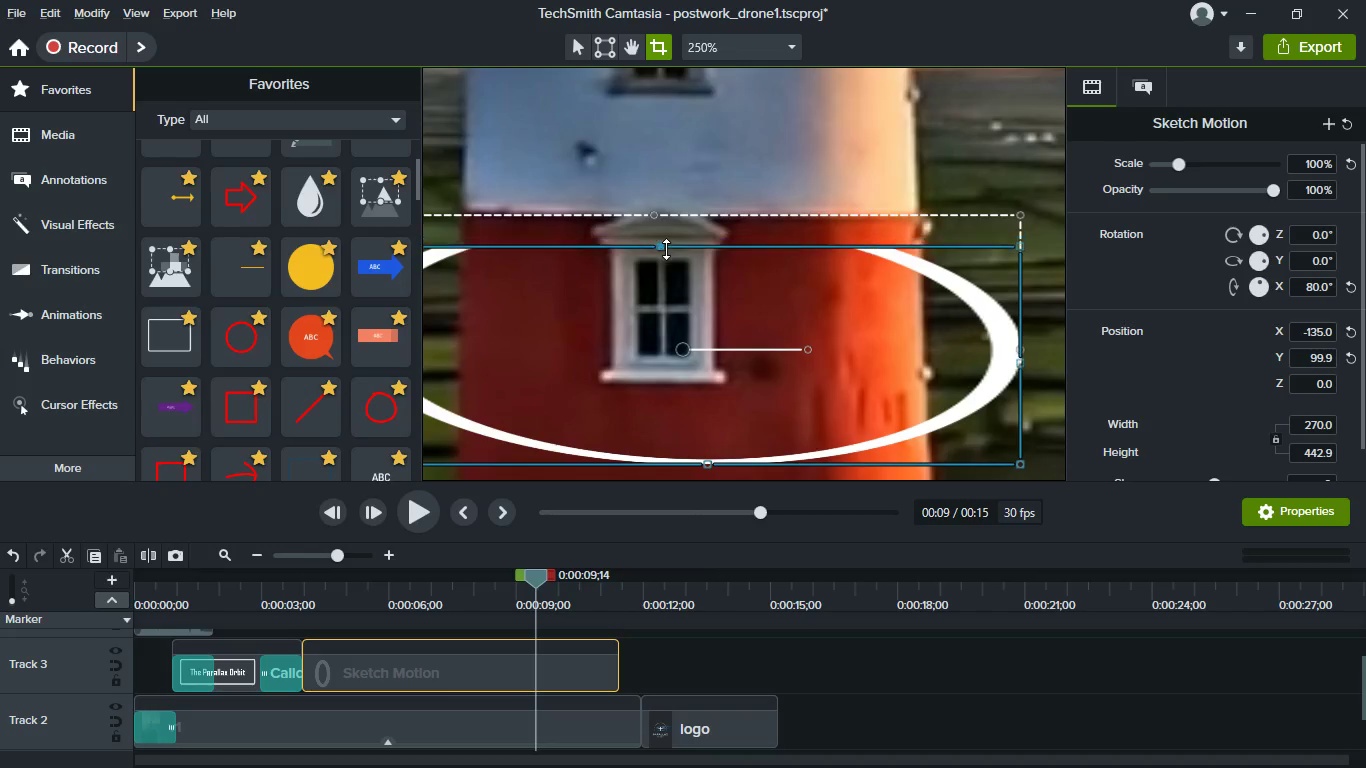 
scroll: coordinate [665, 235], scroll_direction: up, amount: 5.0
 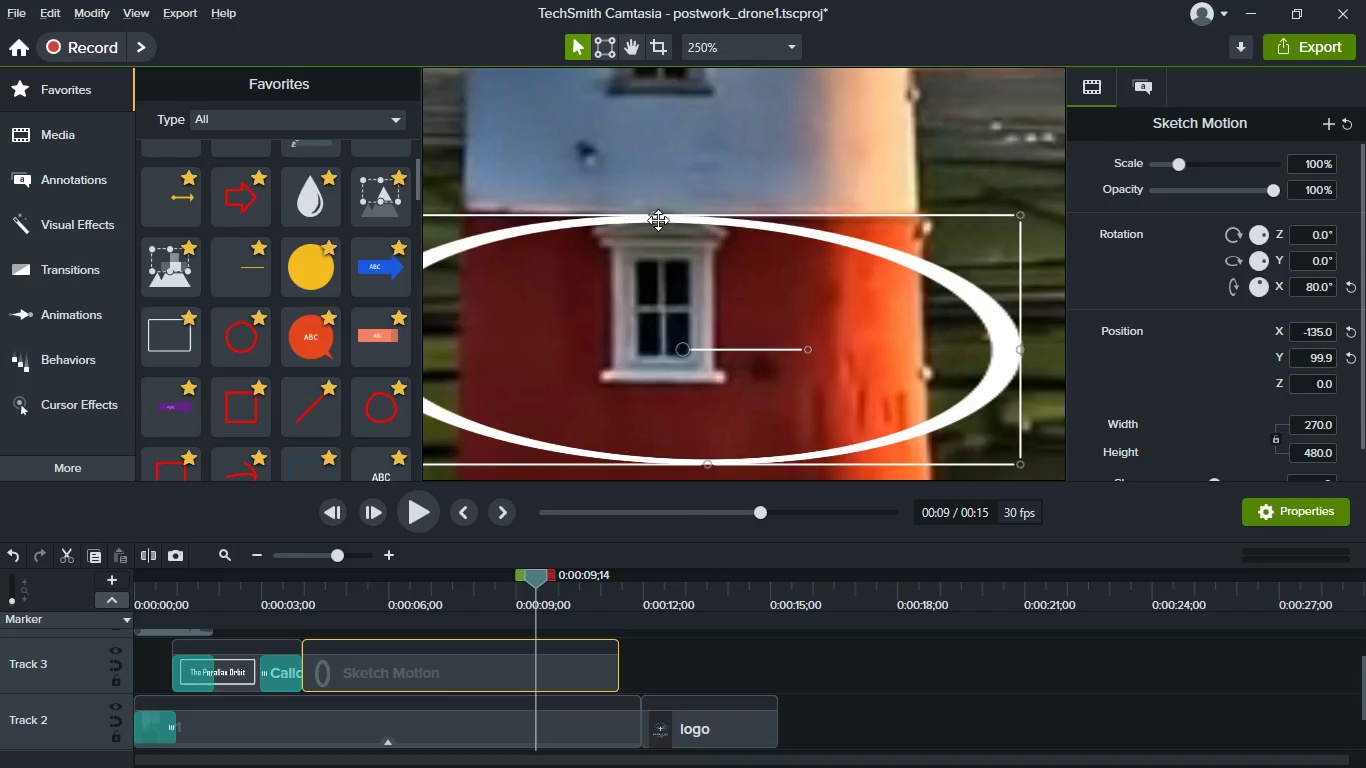 
left_click_drag(start_coordinate=[657, 217], to_coordinate=[676, 269])
 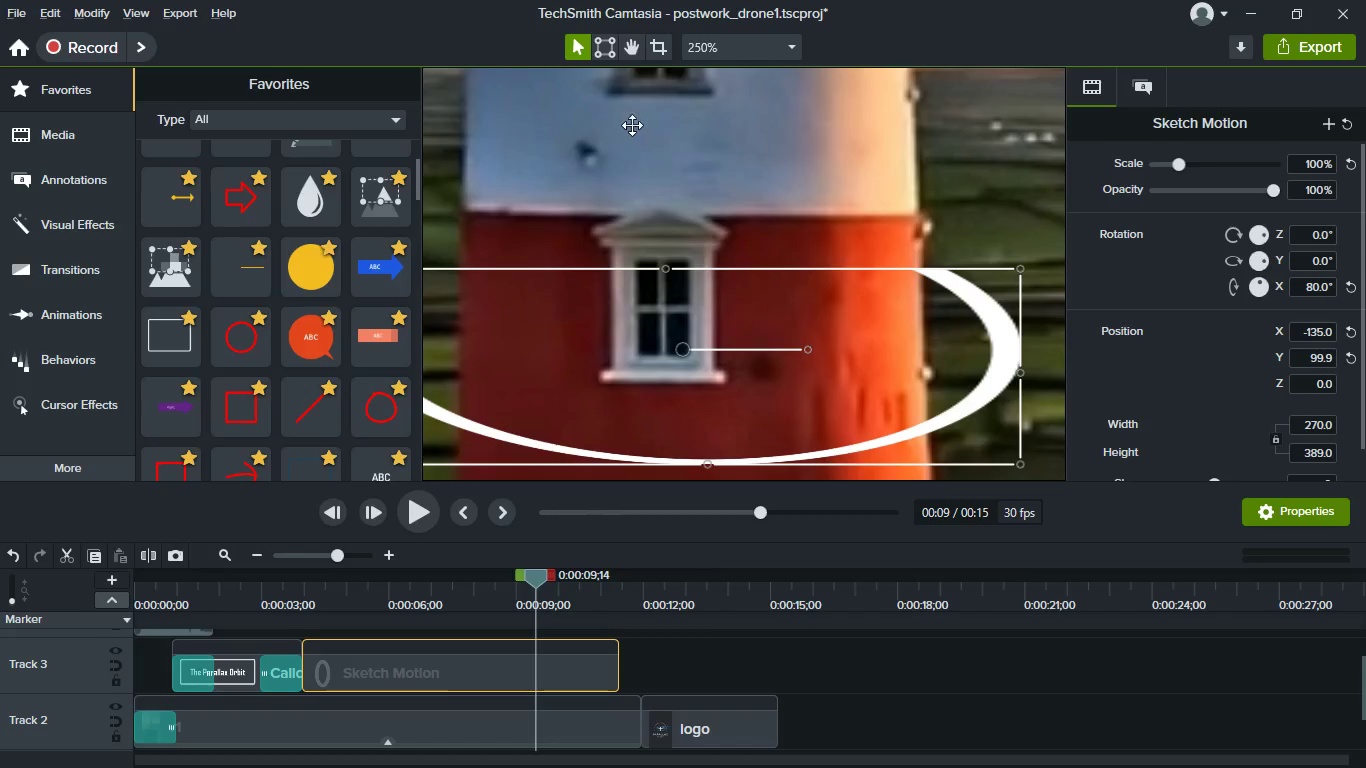 
hold_key(key=AltLeft, duration=1.5)
 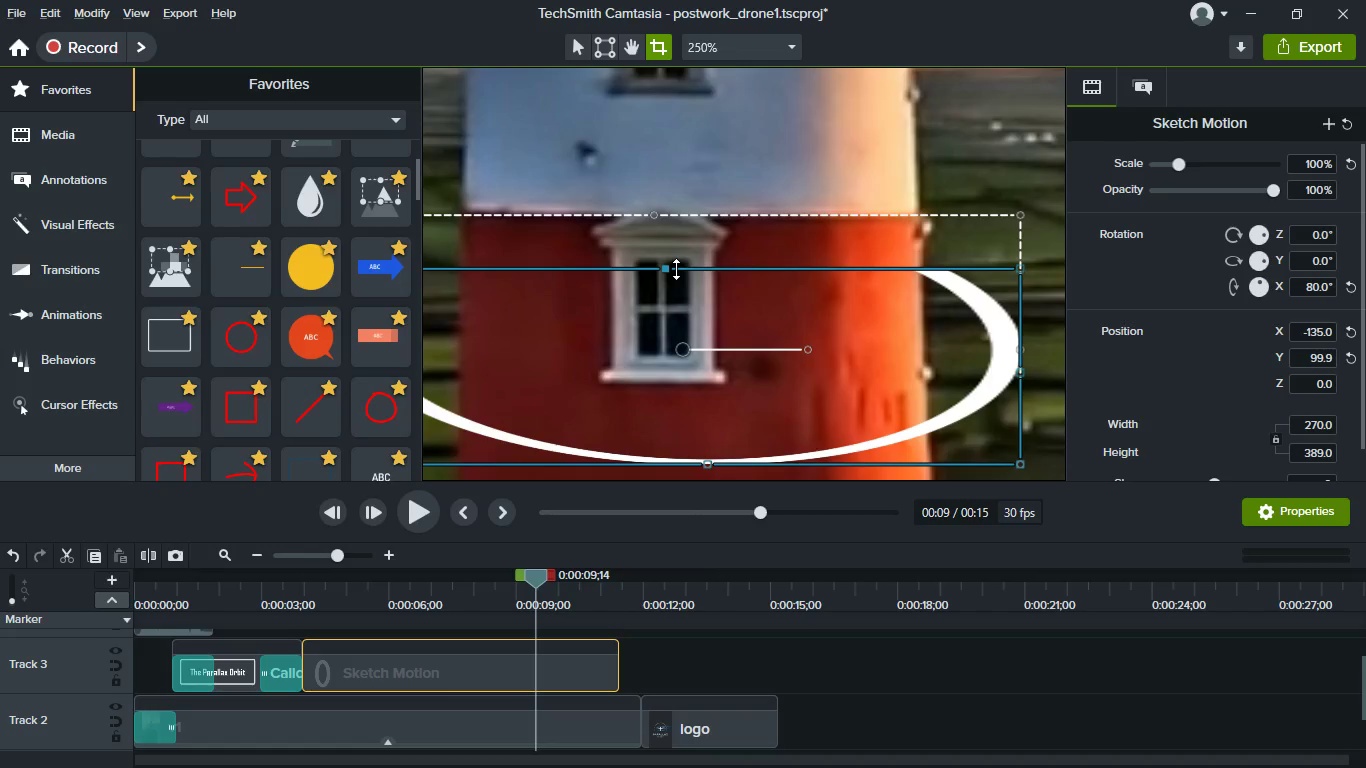 
hold_key(key=AltLeft, duration=1.44)
 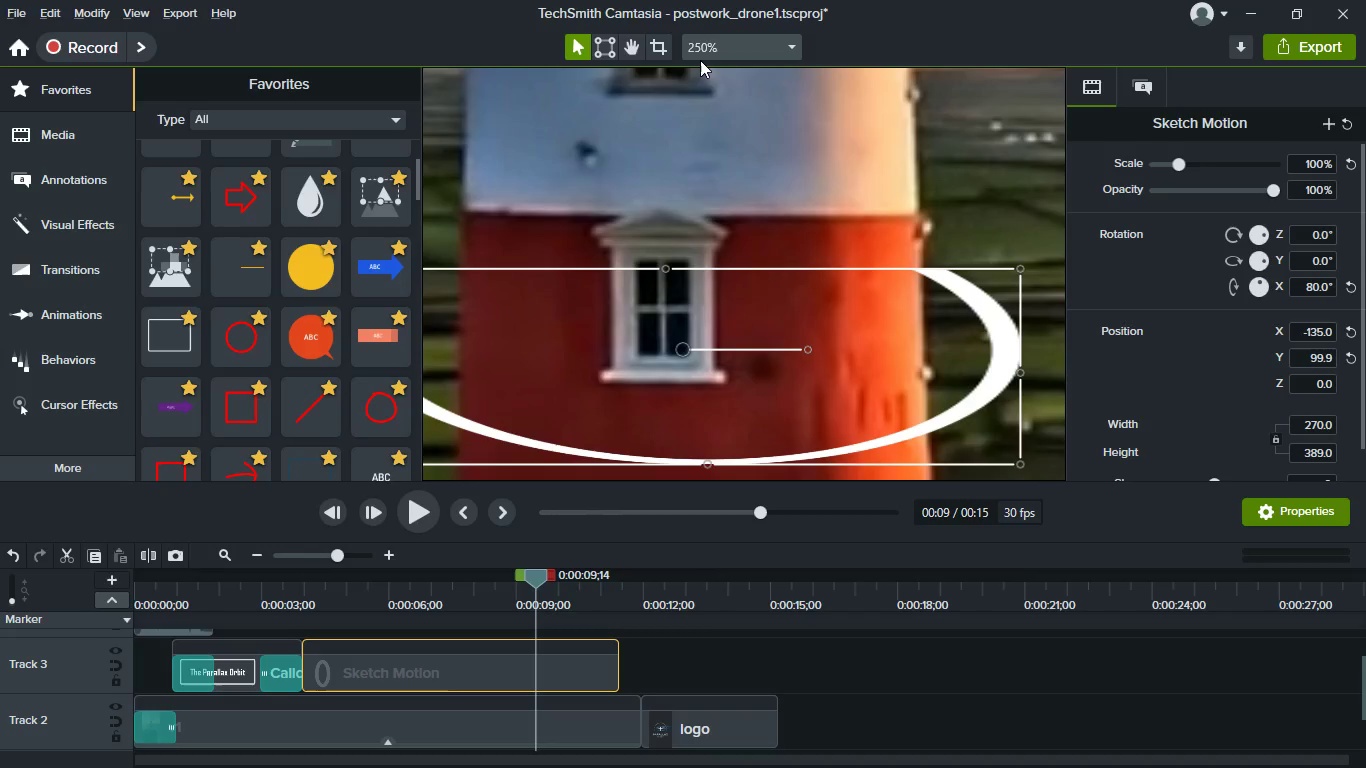 
left_click([706, 52])
 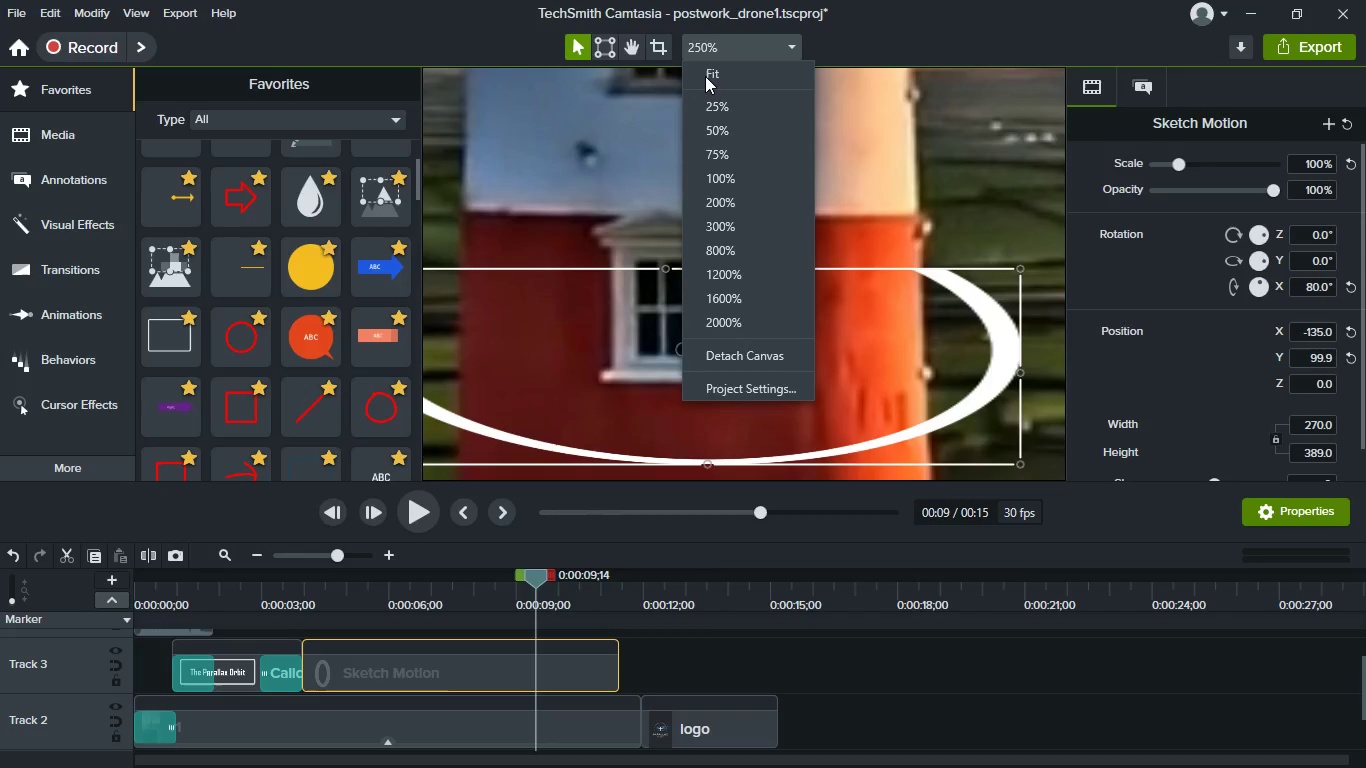 
left_click([707, 75])
 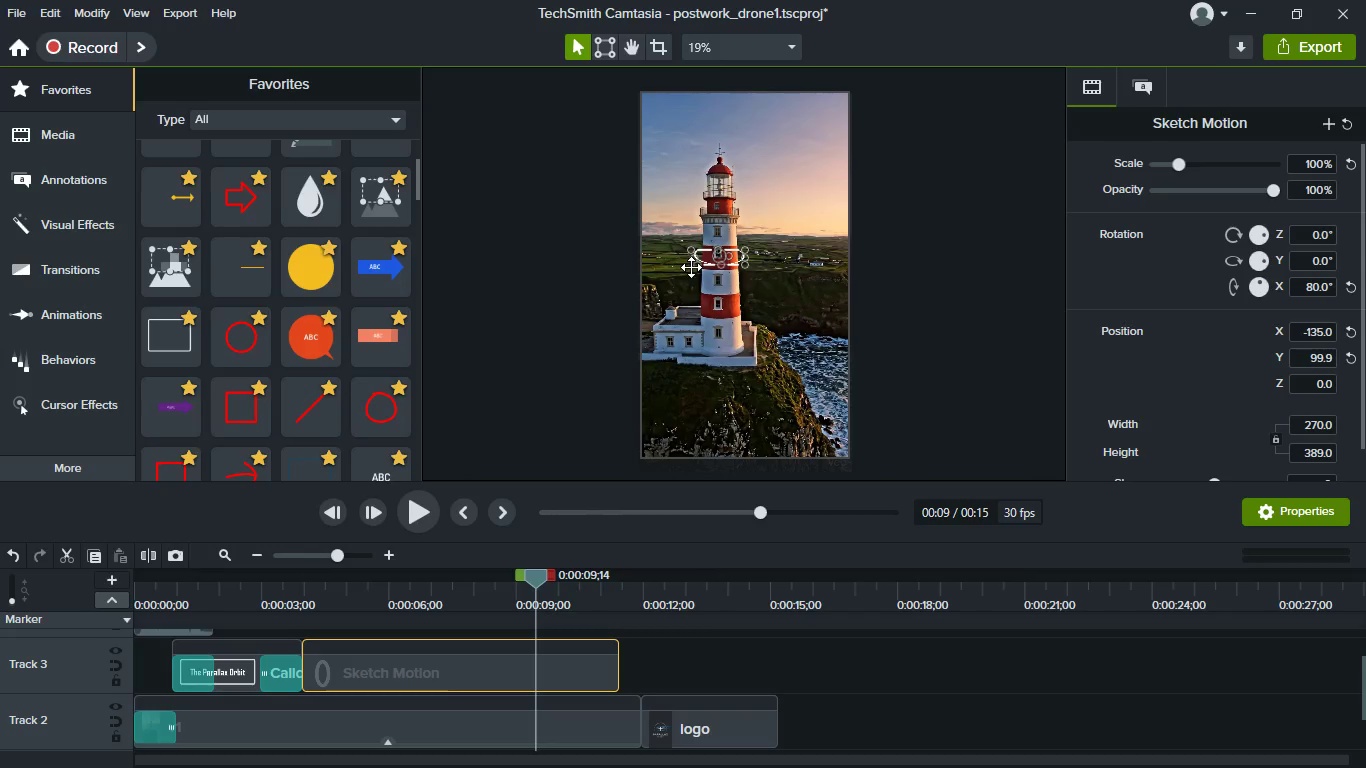 
left_click([731, 323])
 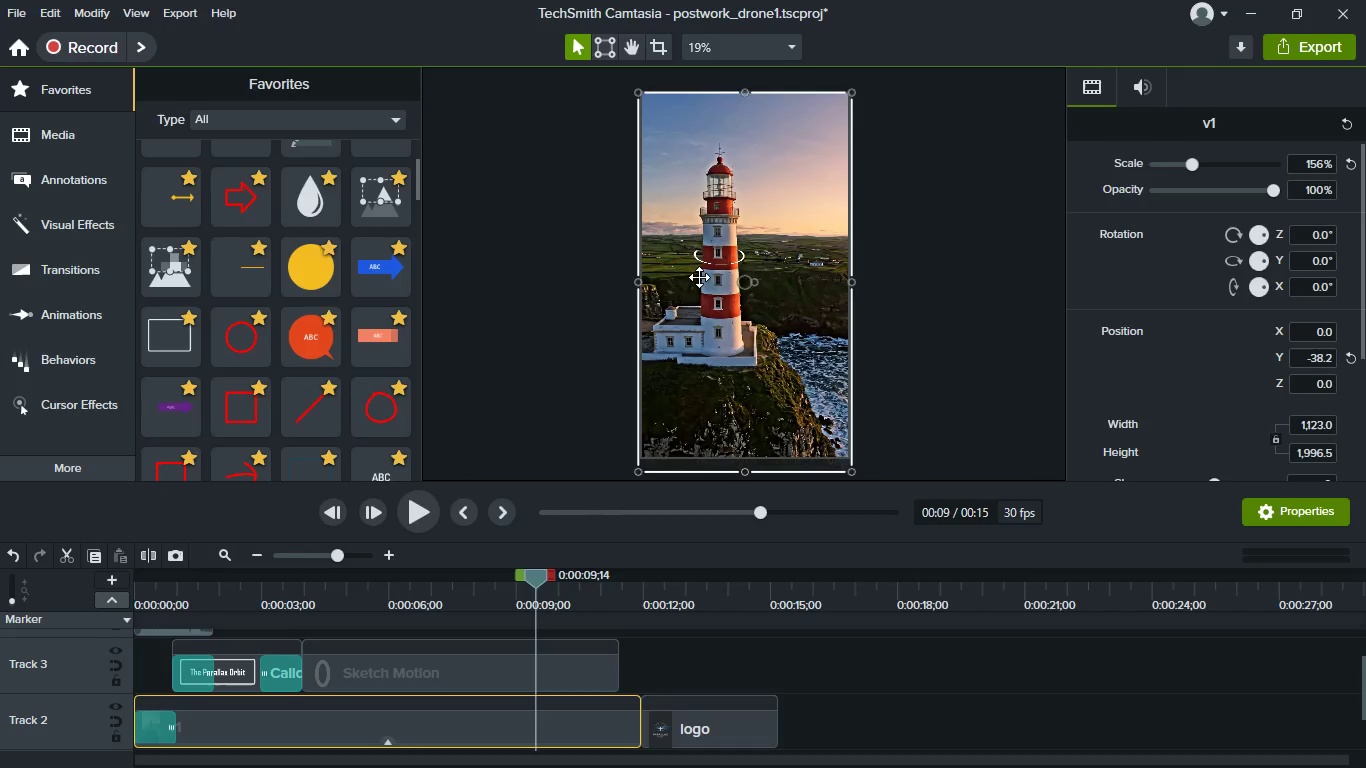 
scroll: coordinate [699, 268], scroll_direction: up, amount: 3.0
 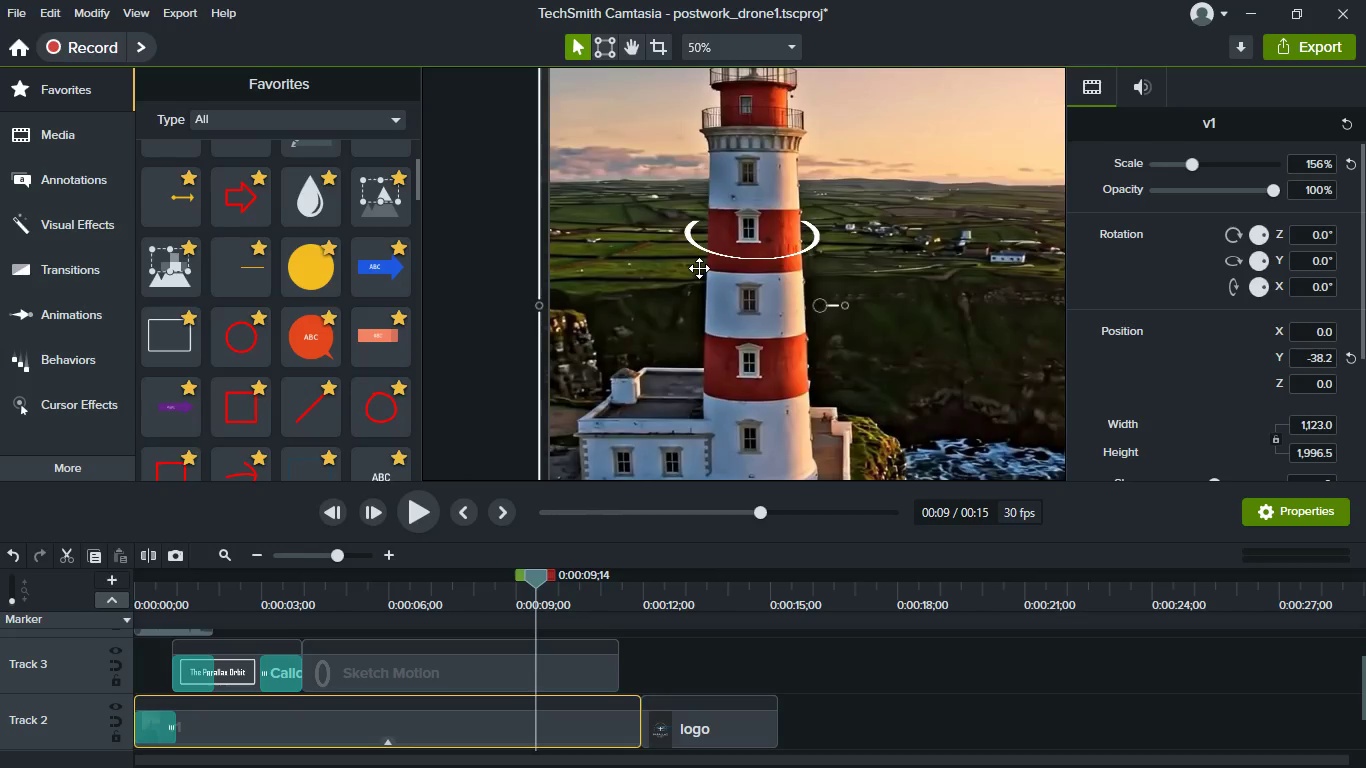 
scroll: coordinate [699, 268], scroll_direction: down, amount: 2.0
 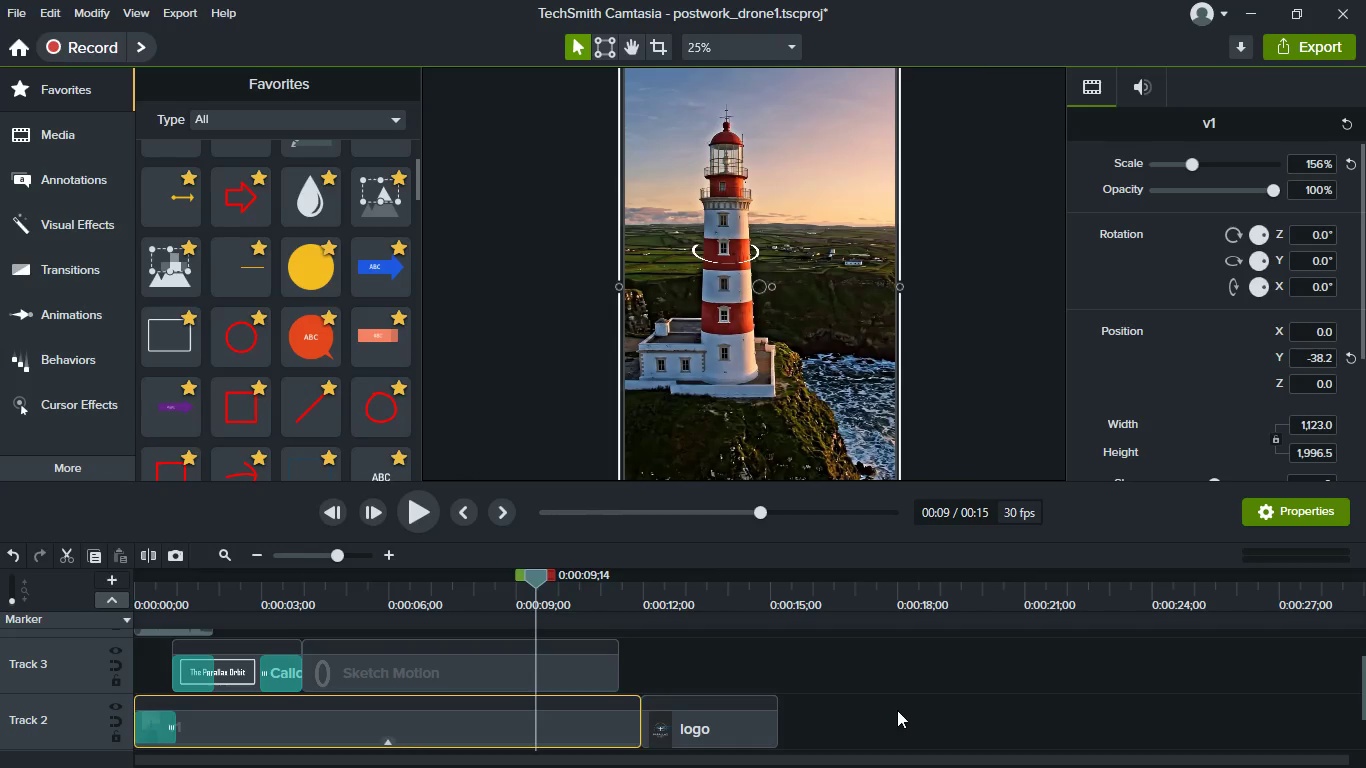 
left_click([897, 705])
 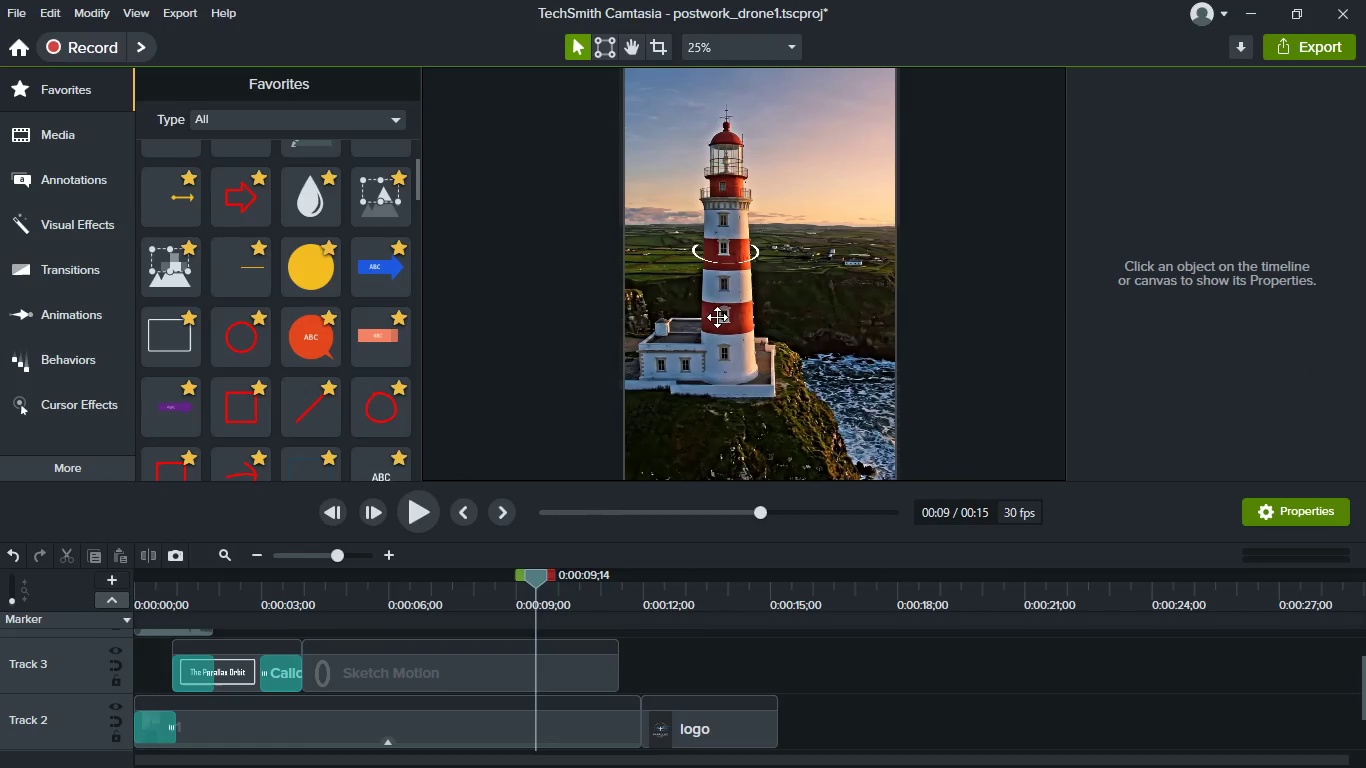 
scroll: coordinate [718, 282], scroll_direction: up, amount: 3.0
 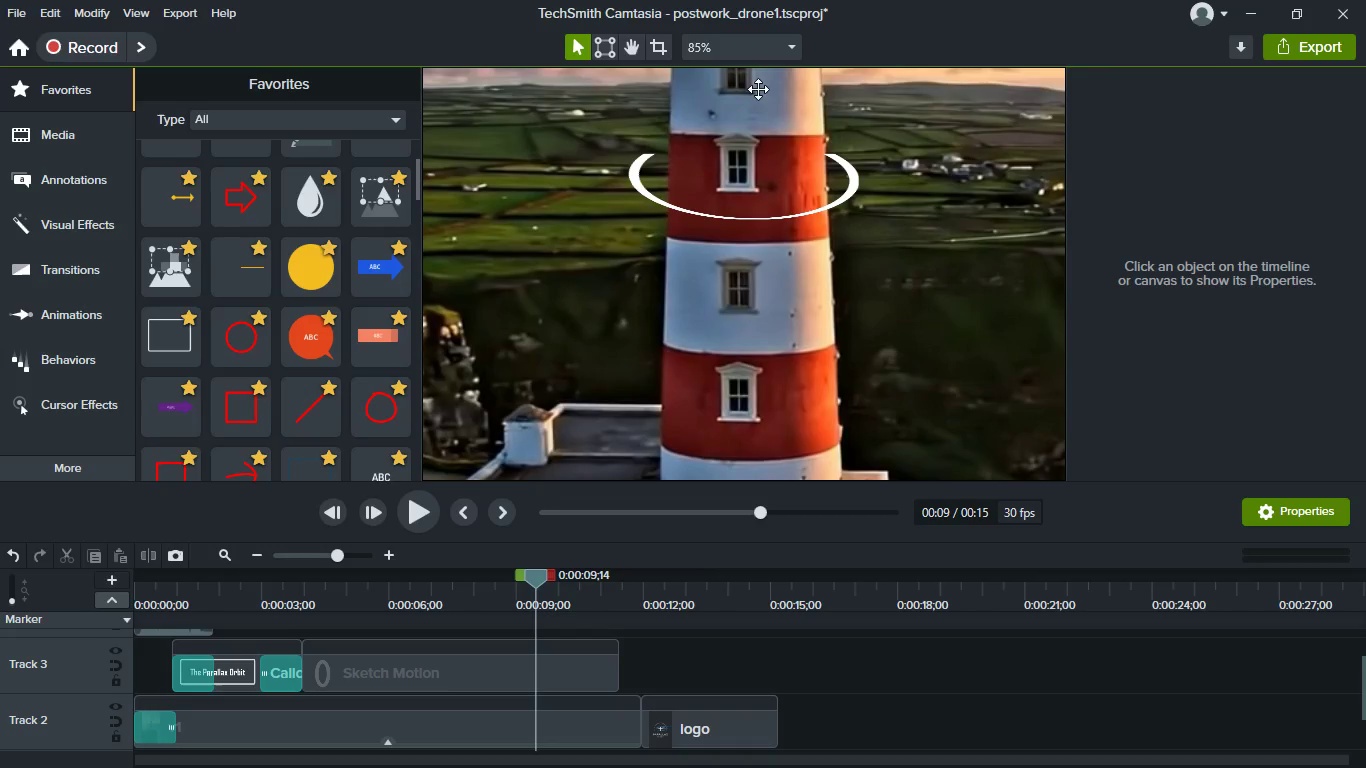 
left_click([769, 207])
 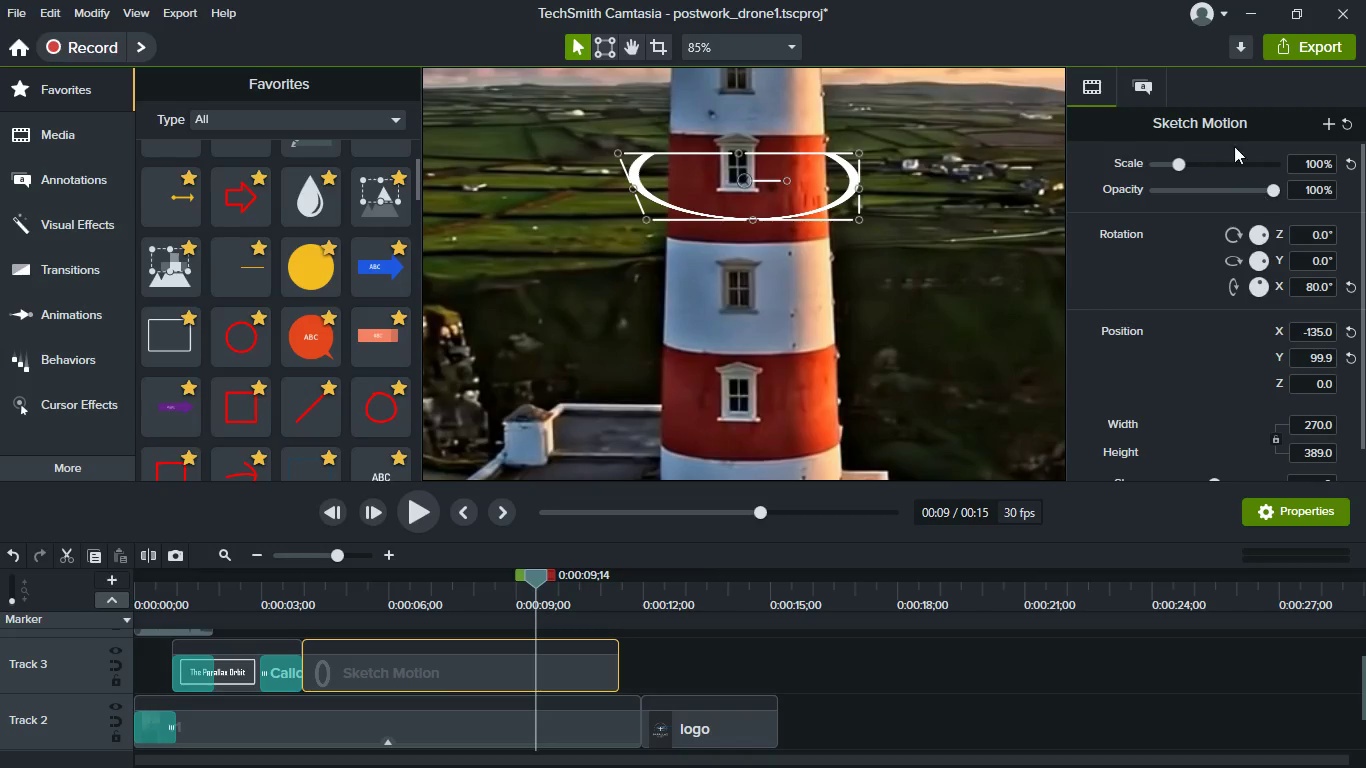 
left_click([1141, 91])
 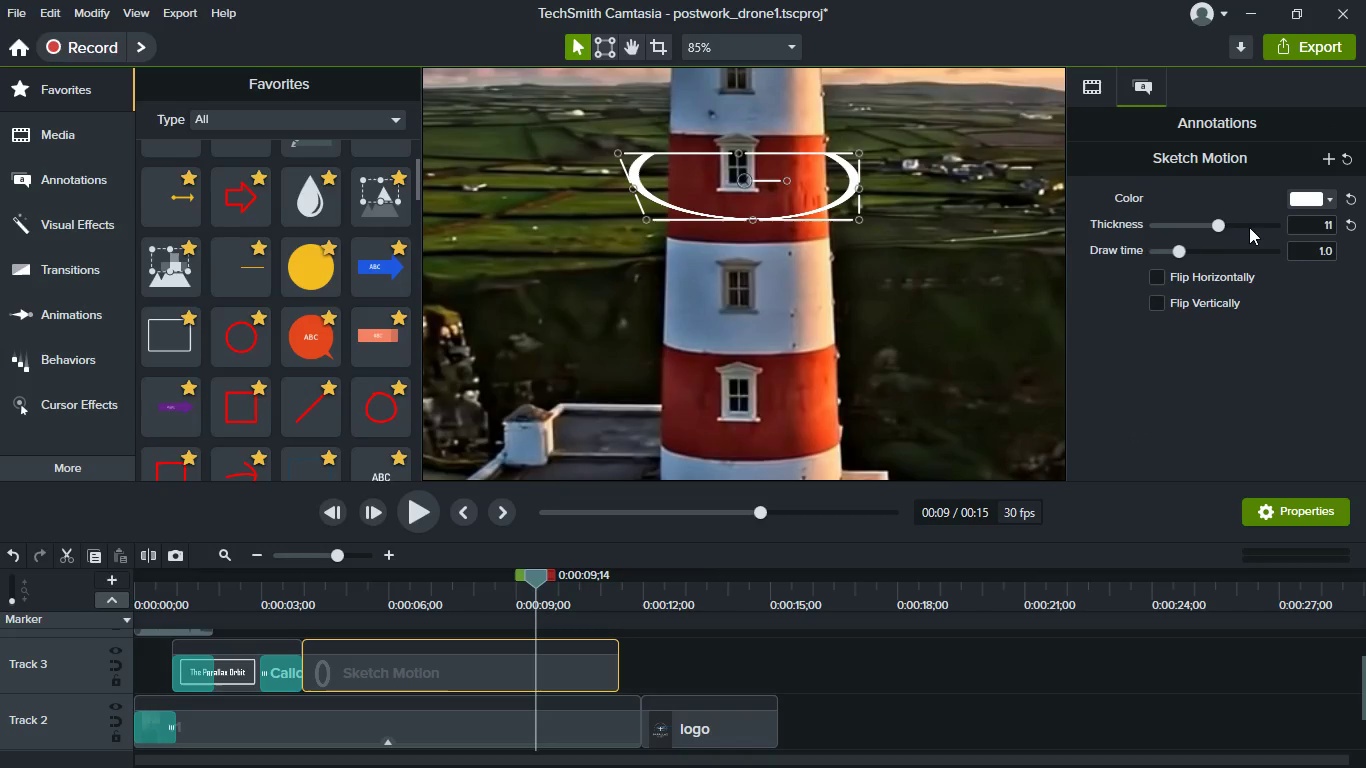 
left_click([1249, 224])
 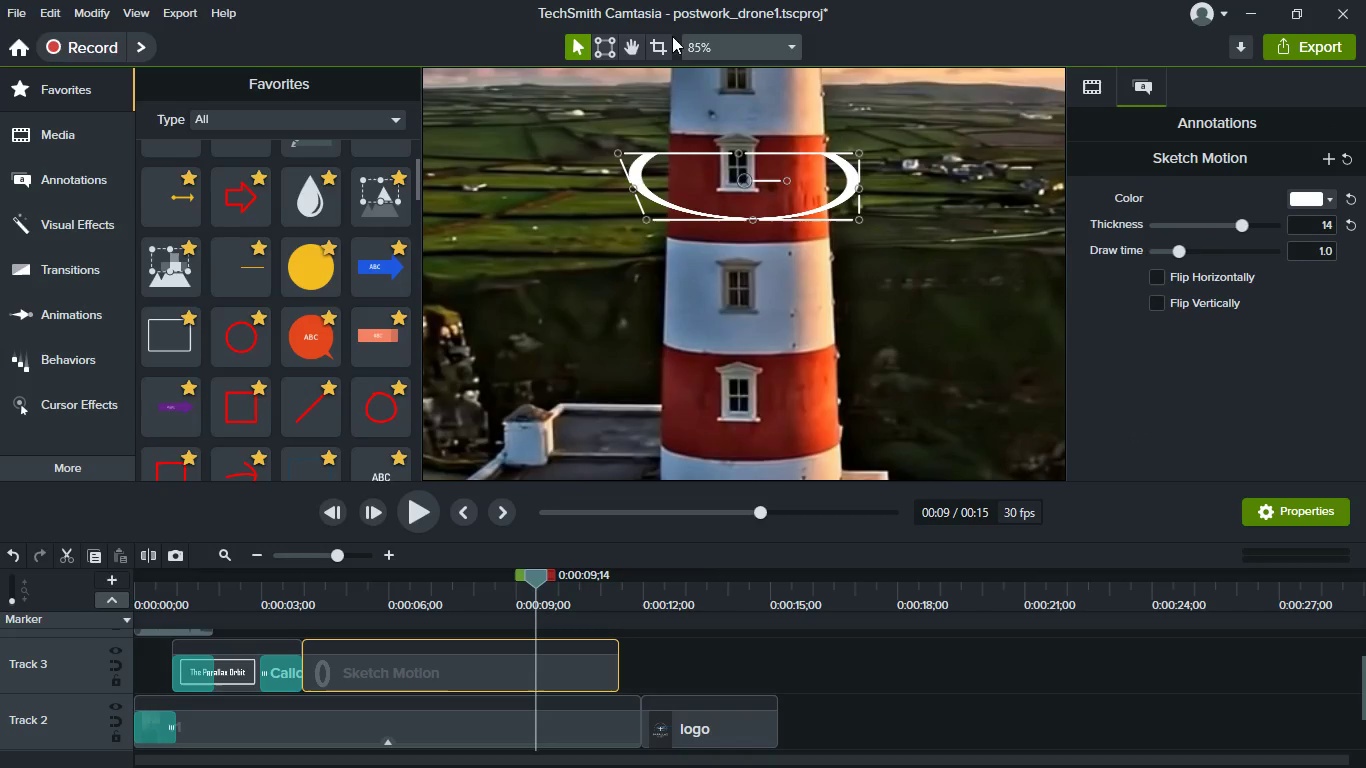 
left_click([708, 42])
 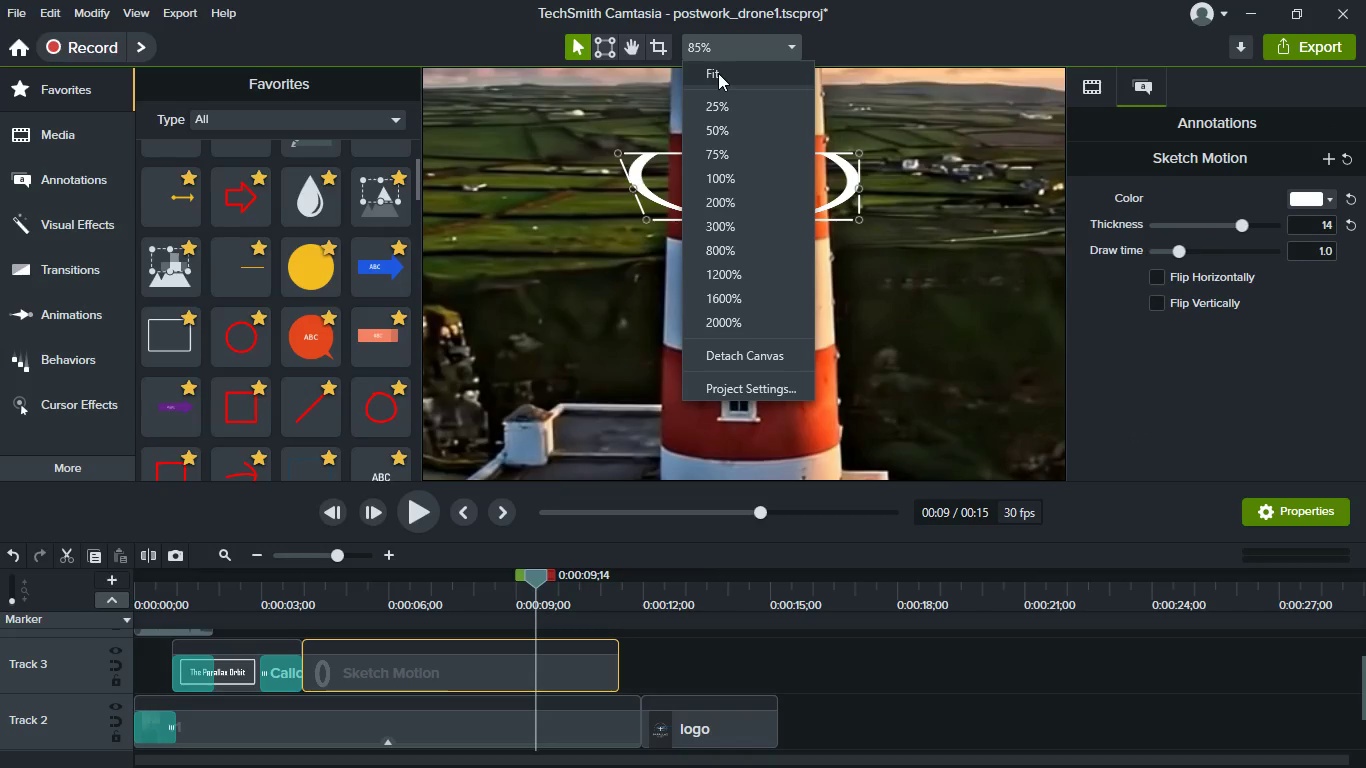 
left_click([718, 73])
 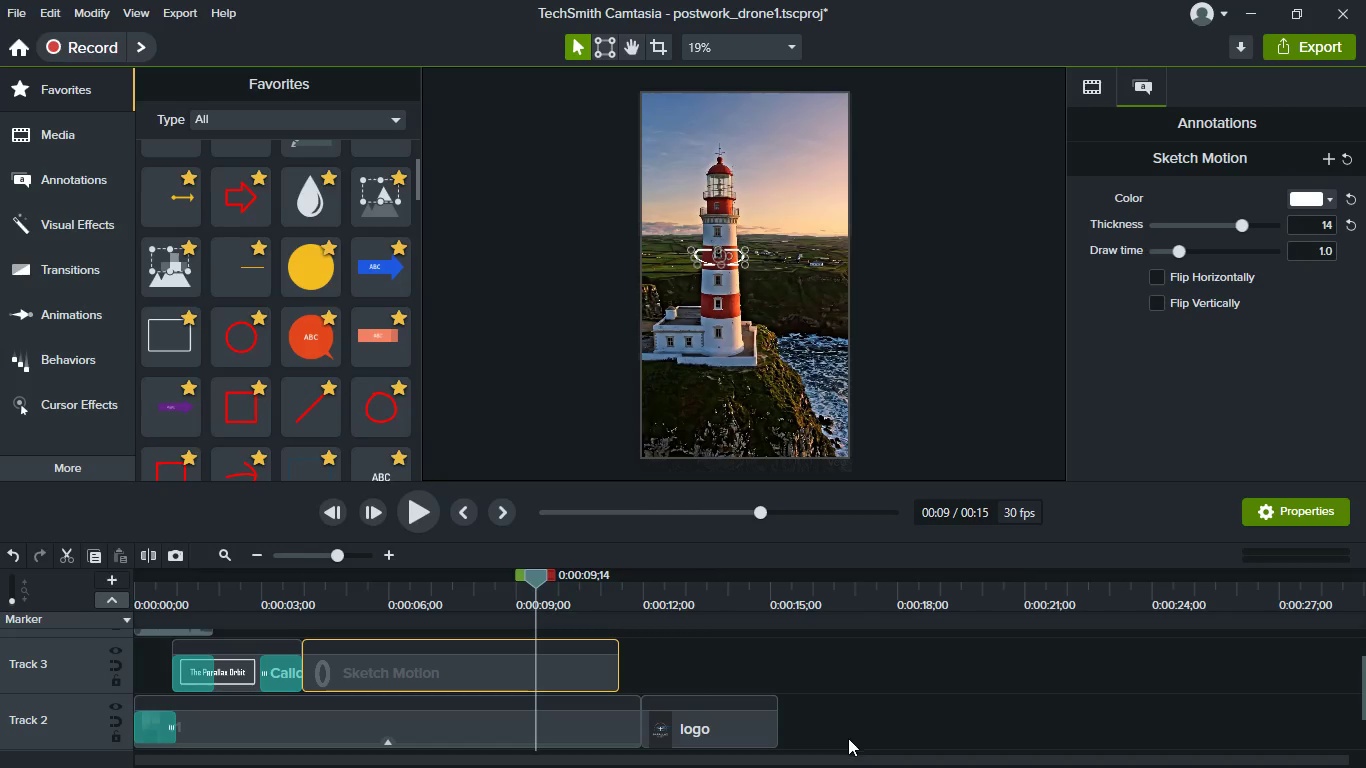 
left_click([872, 701])
 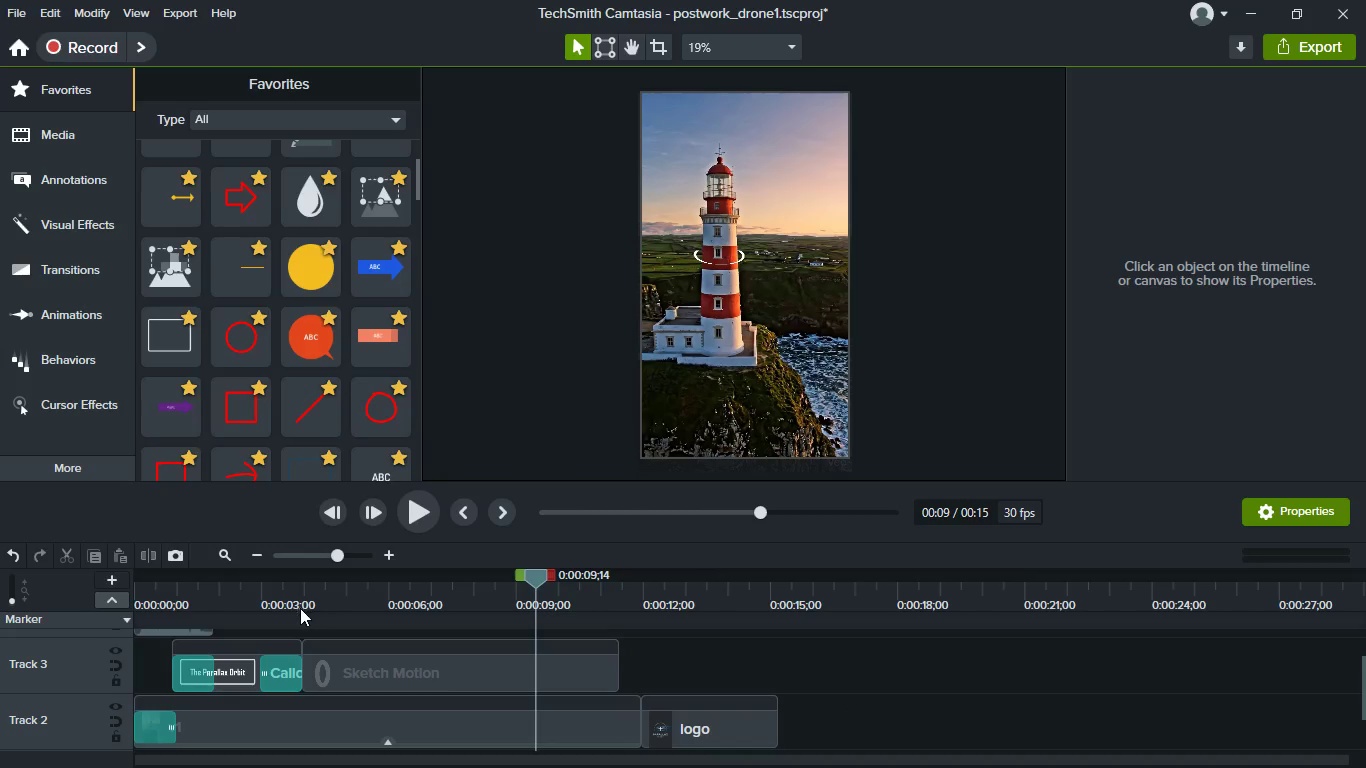 
left_click([288, 599])
 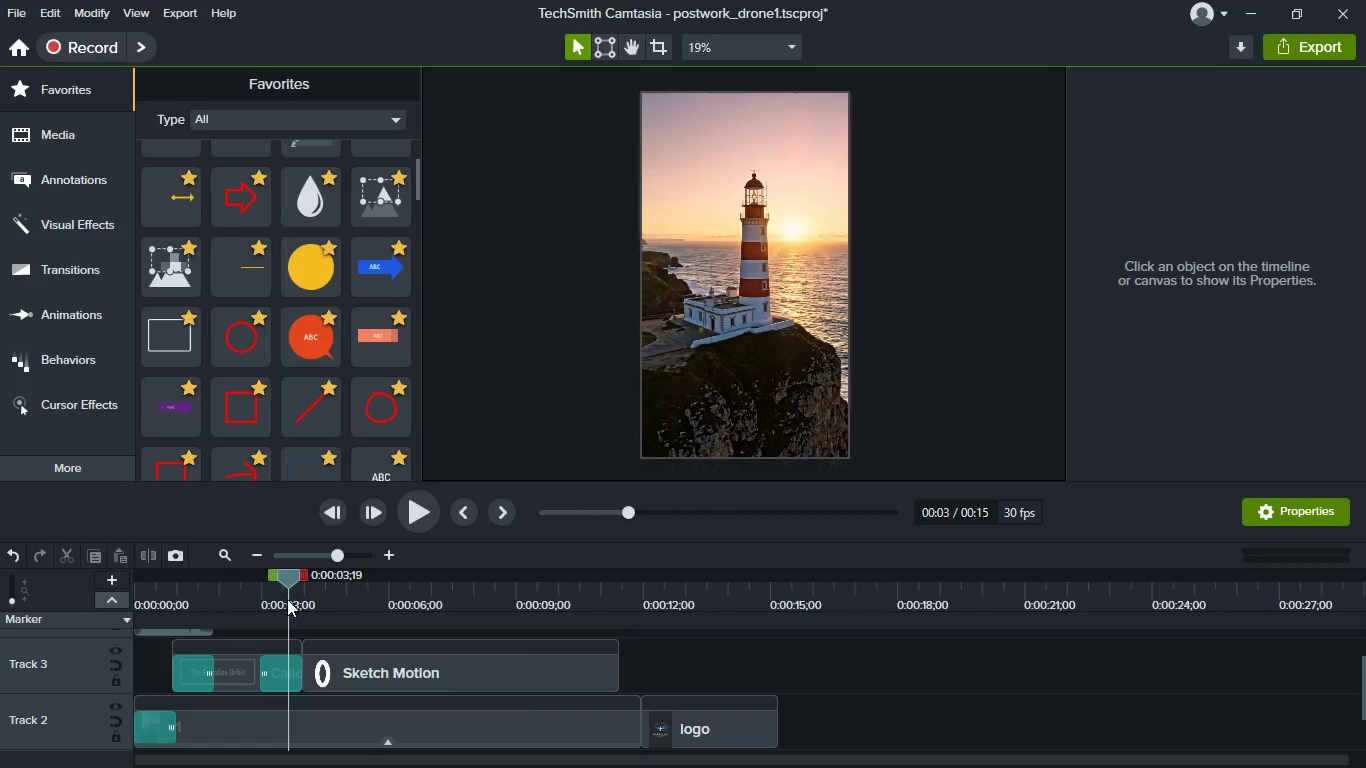 
key(Space)
 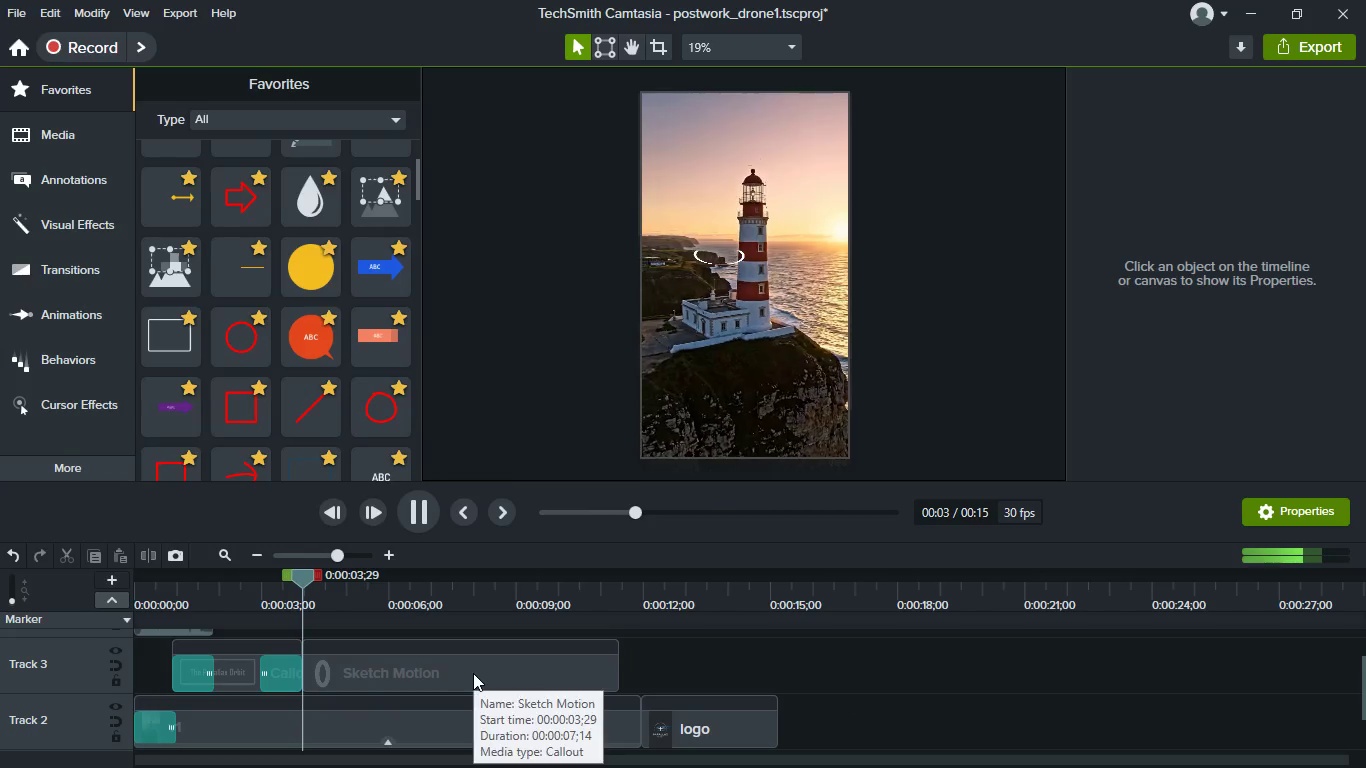 
key(Space)
 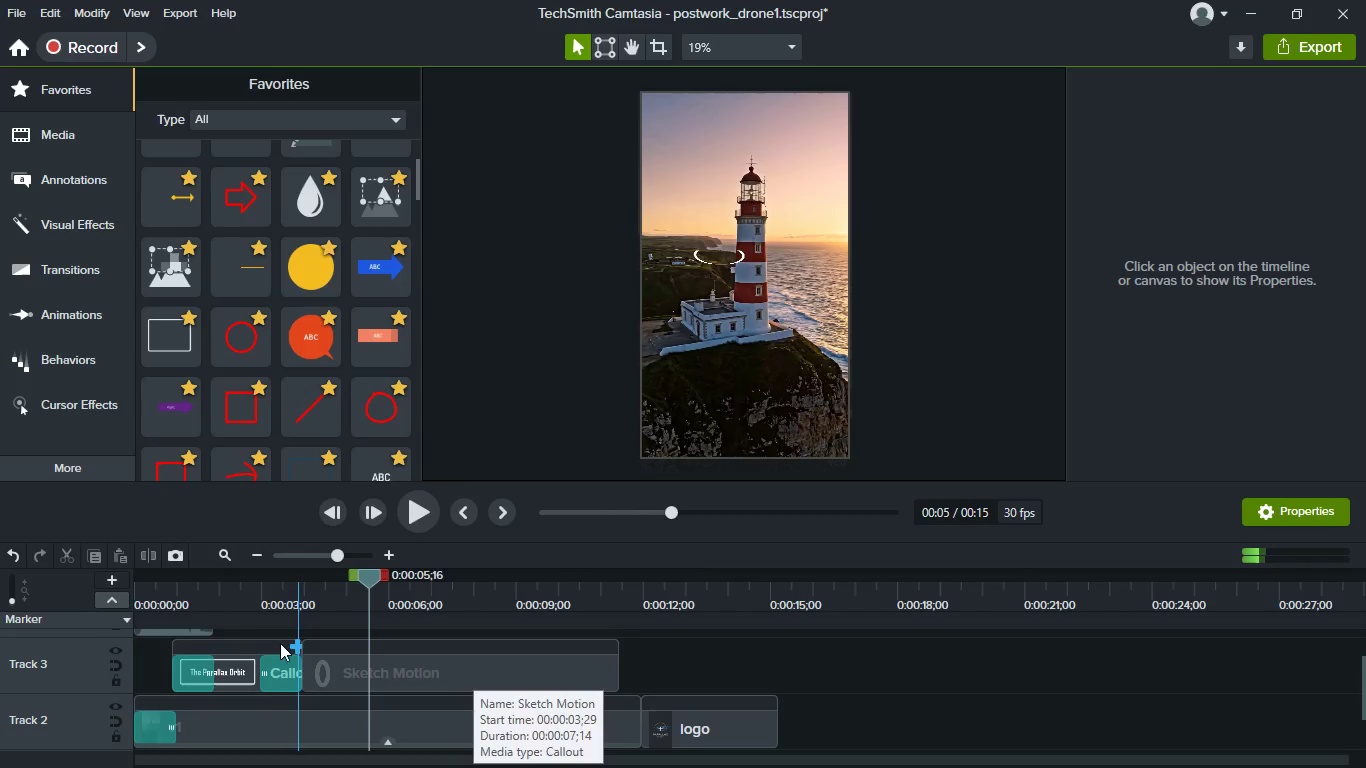 
left_click([293, 596])
 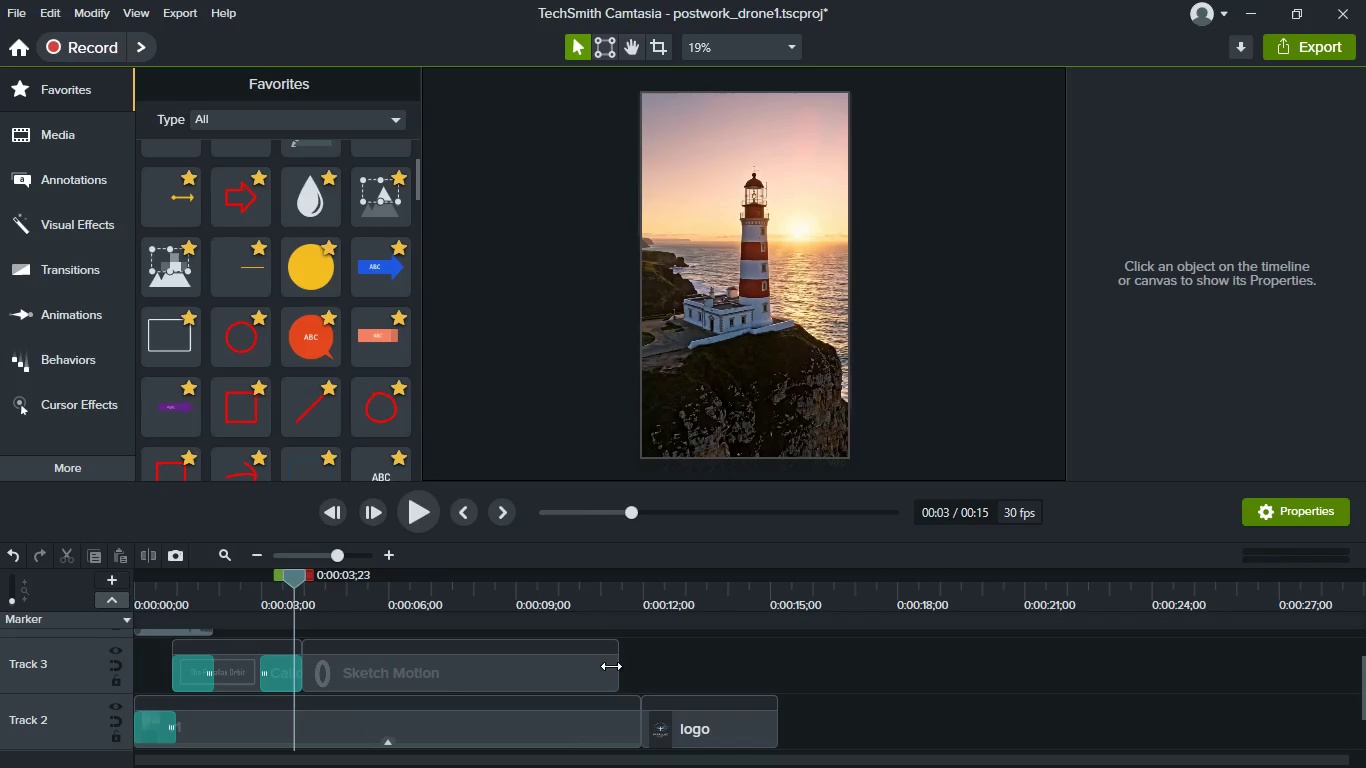 
left_click_drag(start_coordinate=[618, 669], to_coordinate=[647, 674])
 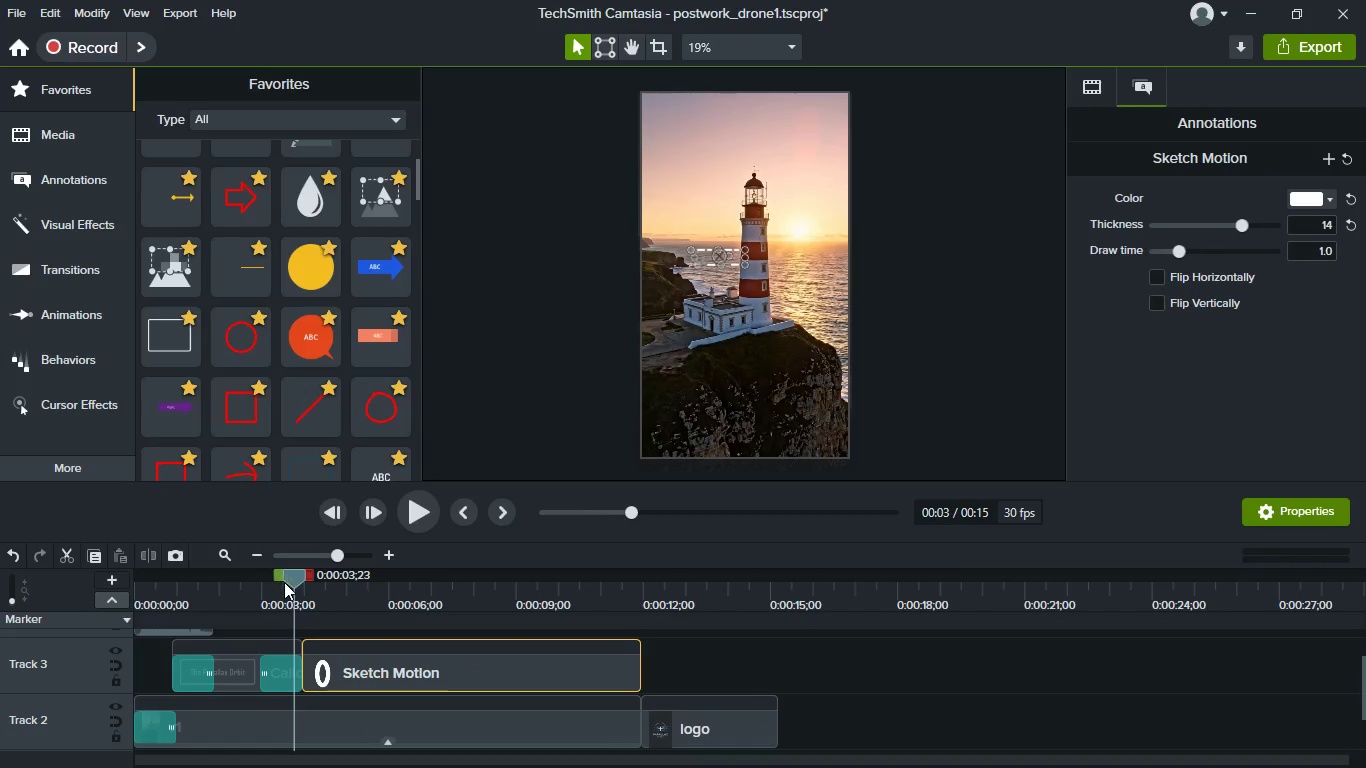 
left_click_drag(start_coordinate=[288, 580], to_coordinate=[300, 575])
 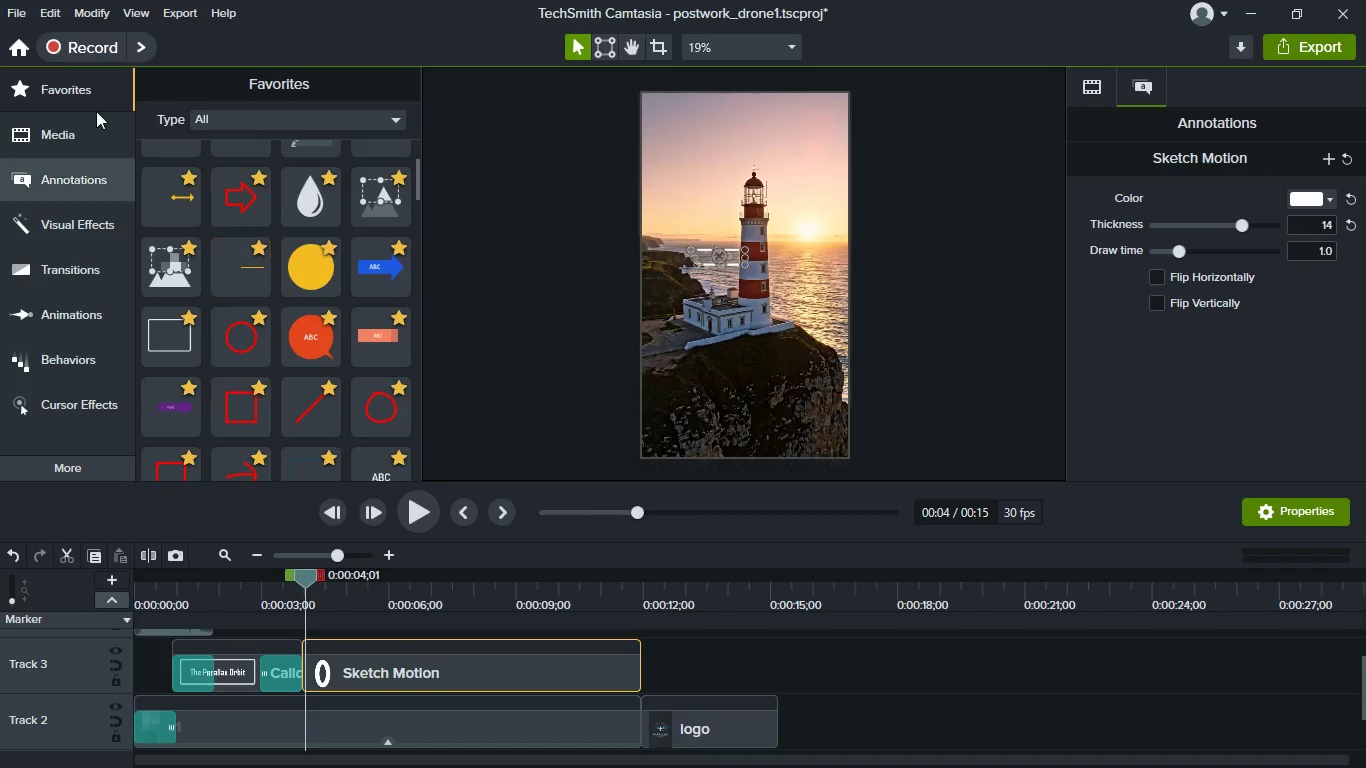 
left_click([96, 100])
 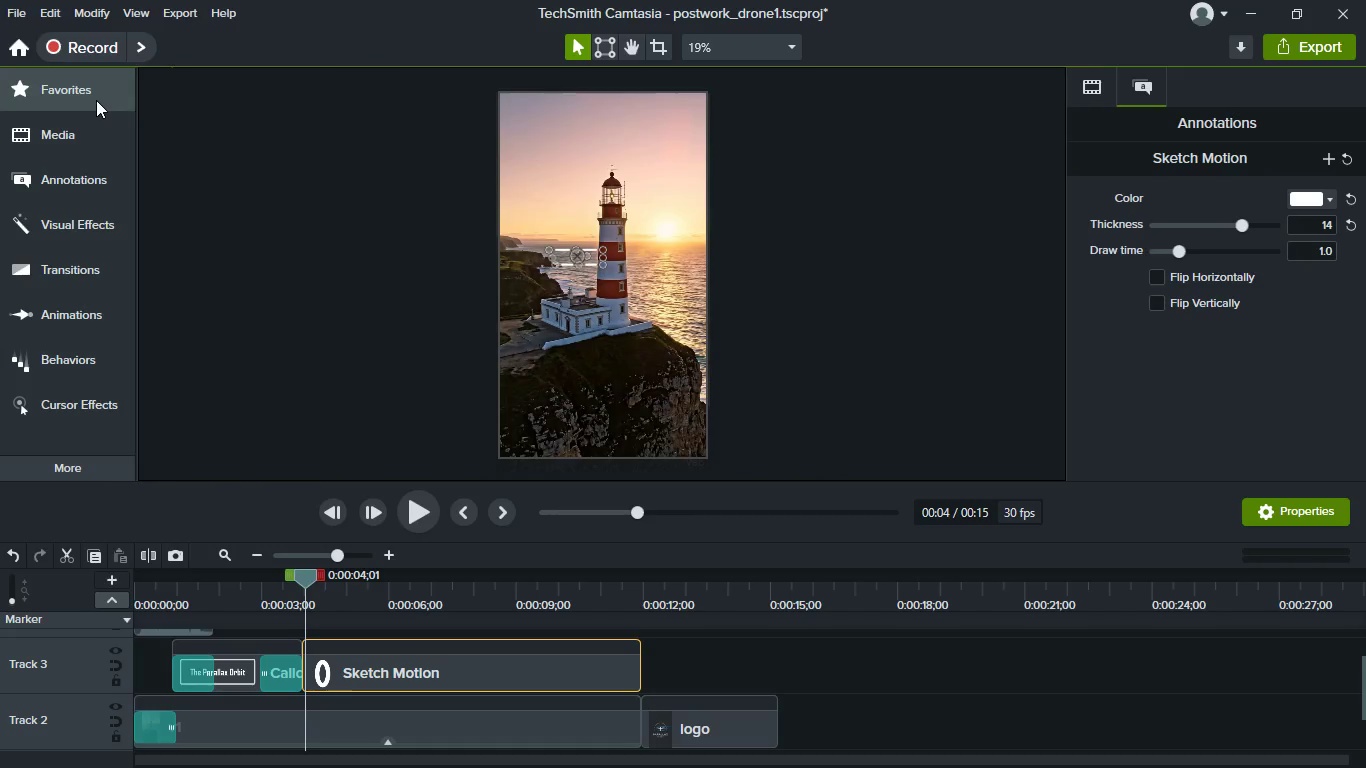 
left_click([96, 100])
 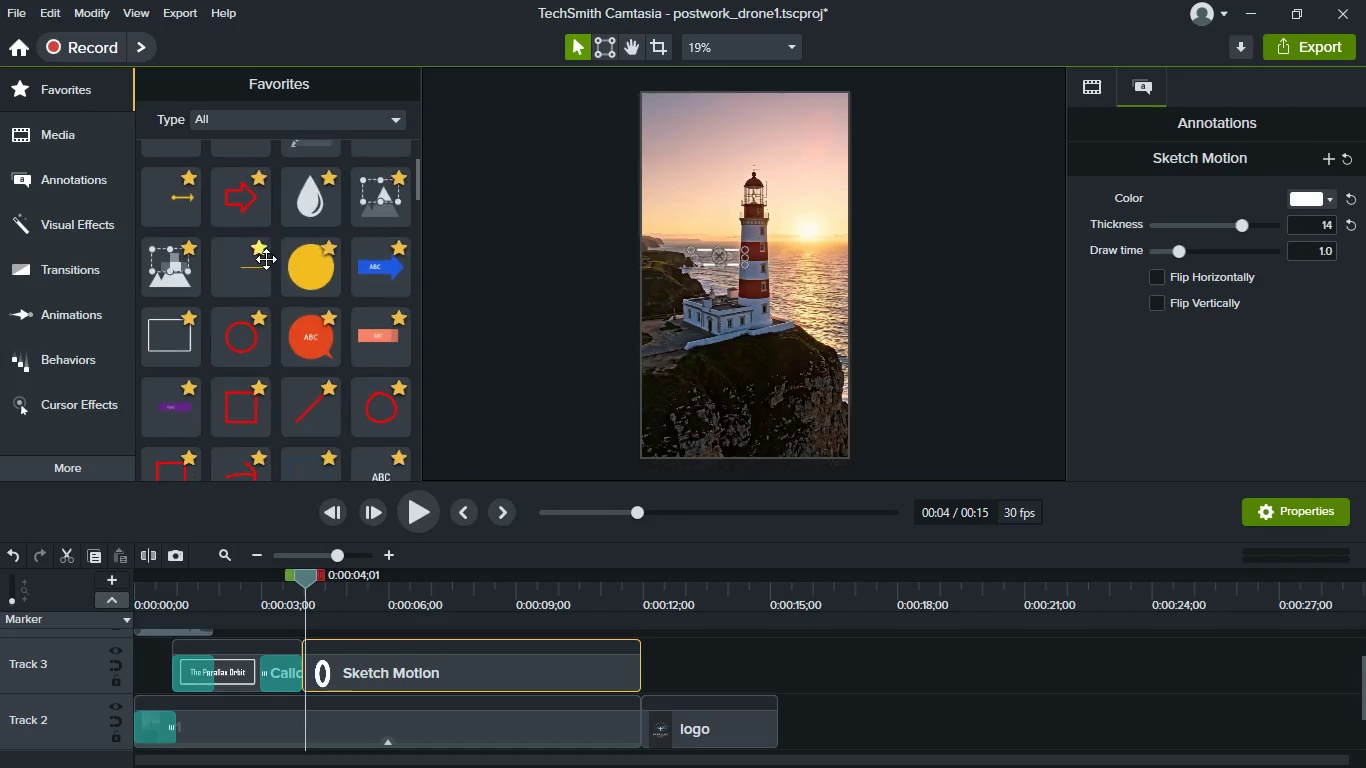 
scroll: coordinate [266, 282], scroll_direction: down, amount: 16.0
 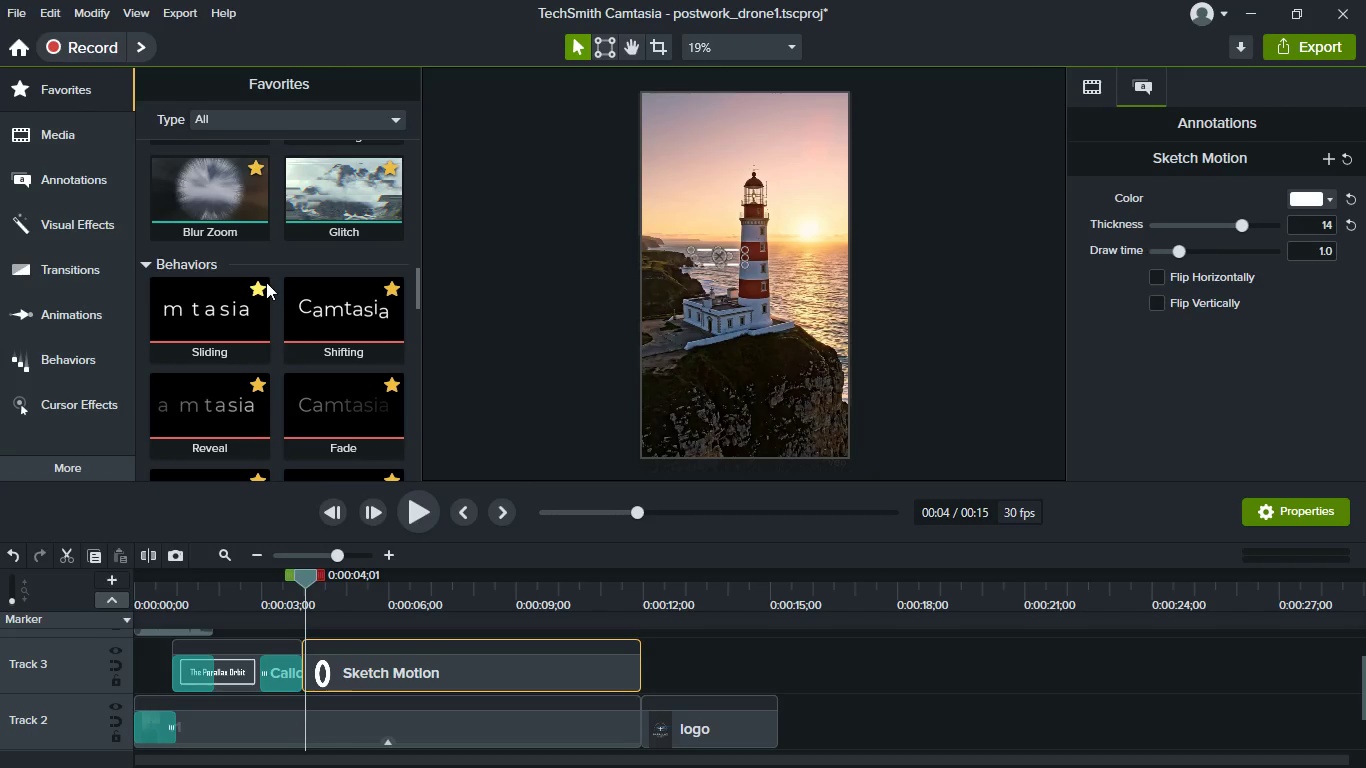 
scroll: coordinate [266, 282], scroll_direction: up, amount: 1.0
 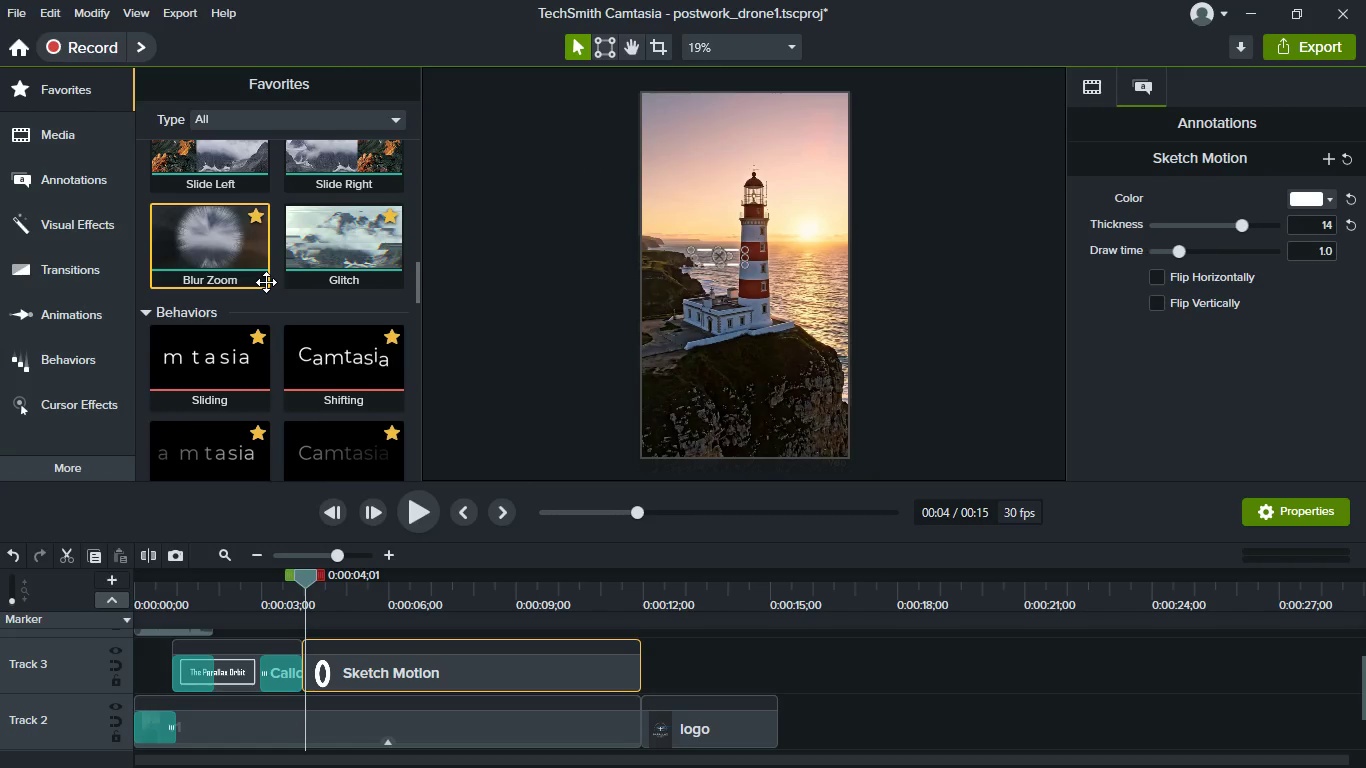 
scroll: coordinate [266, 282], scroll_direction: down, amount: 2.0
 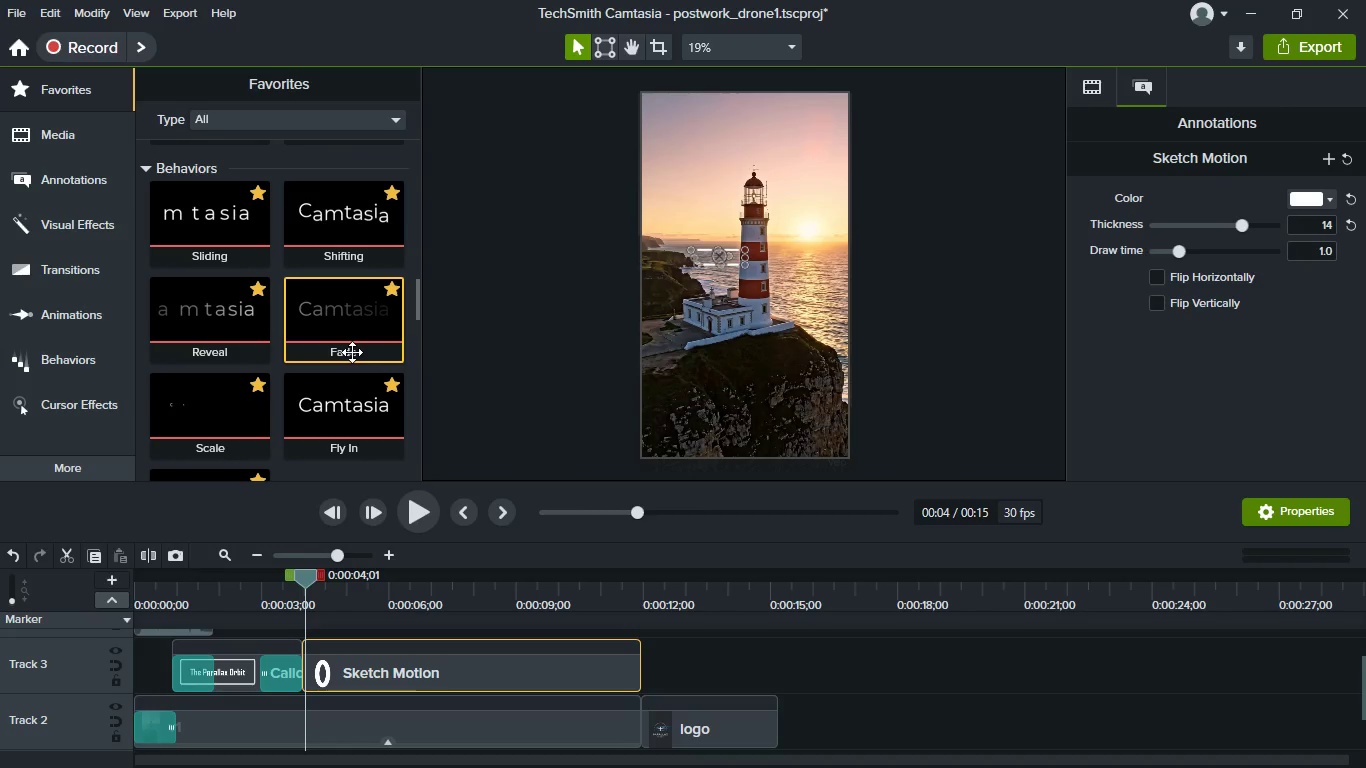 
left_click_drag(start_coordinate=[352, 345], to_coordinate=[337, 656])
 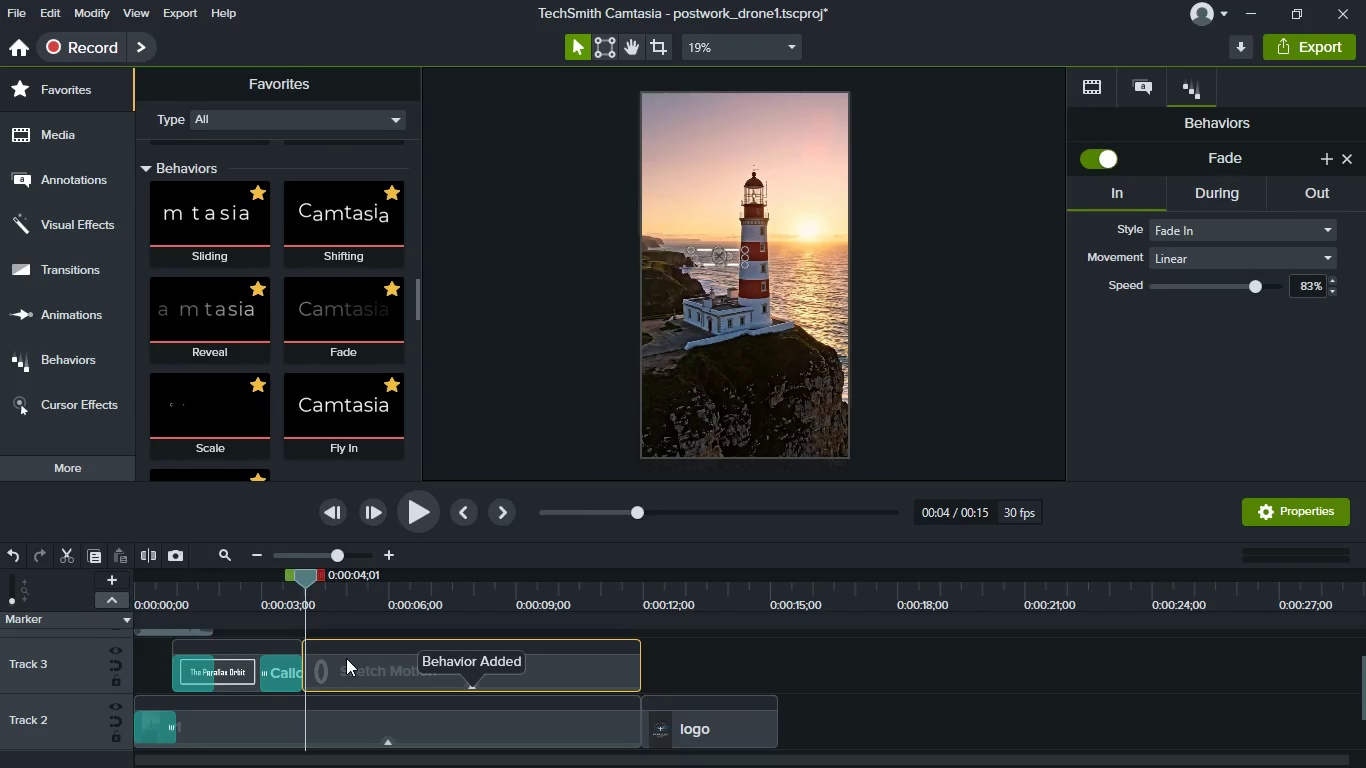 
key(Space)
 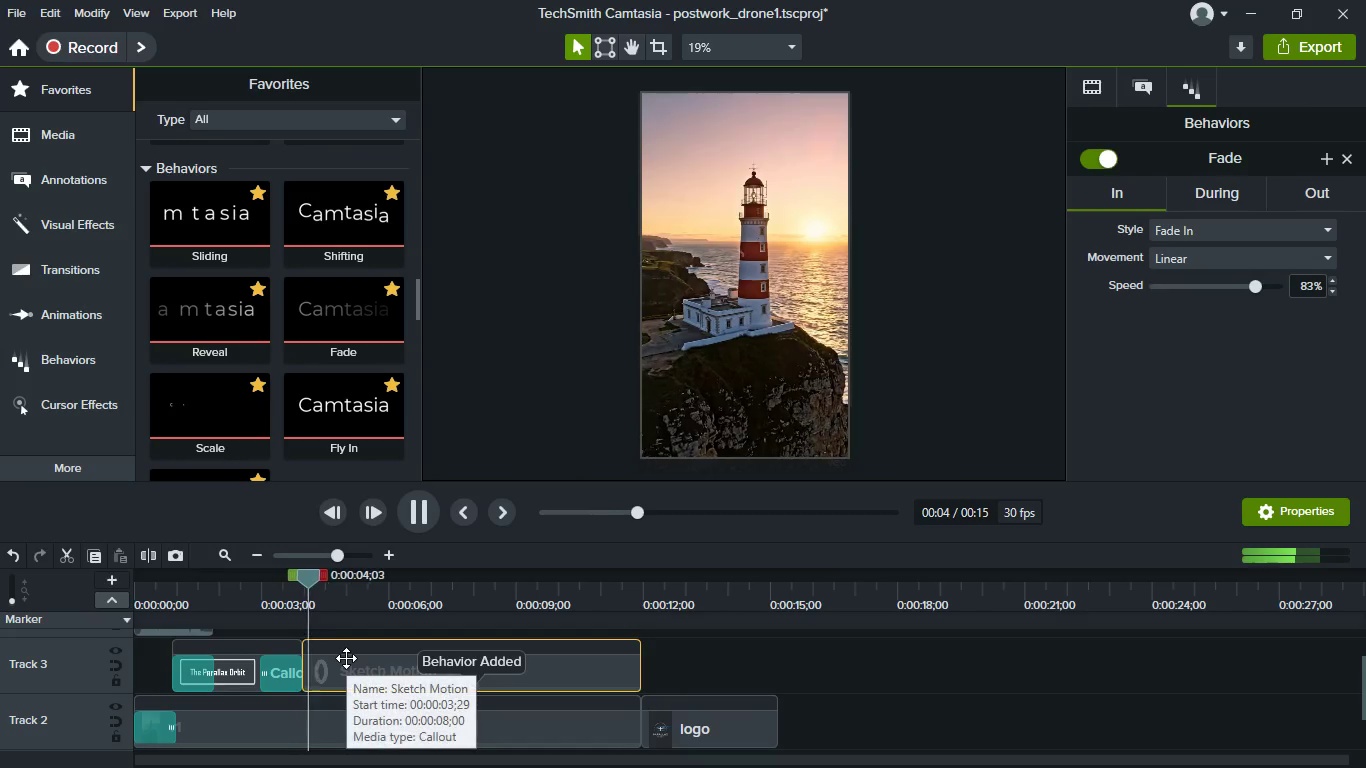 
key(Space)
 